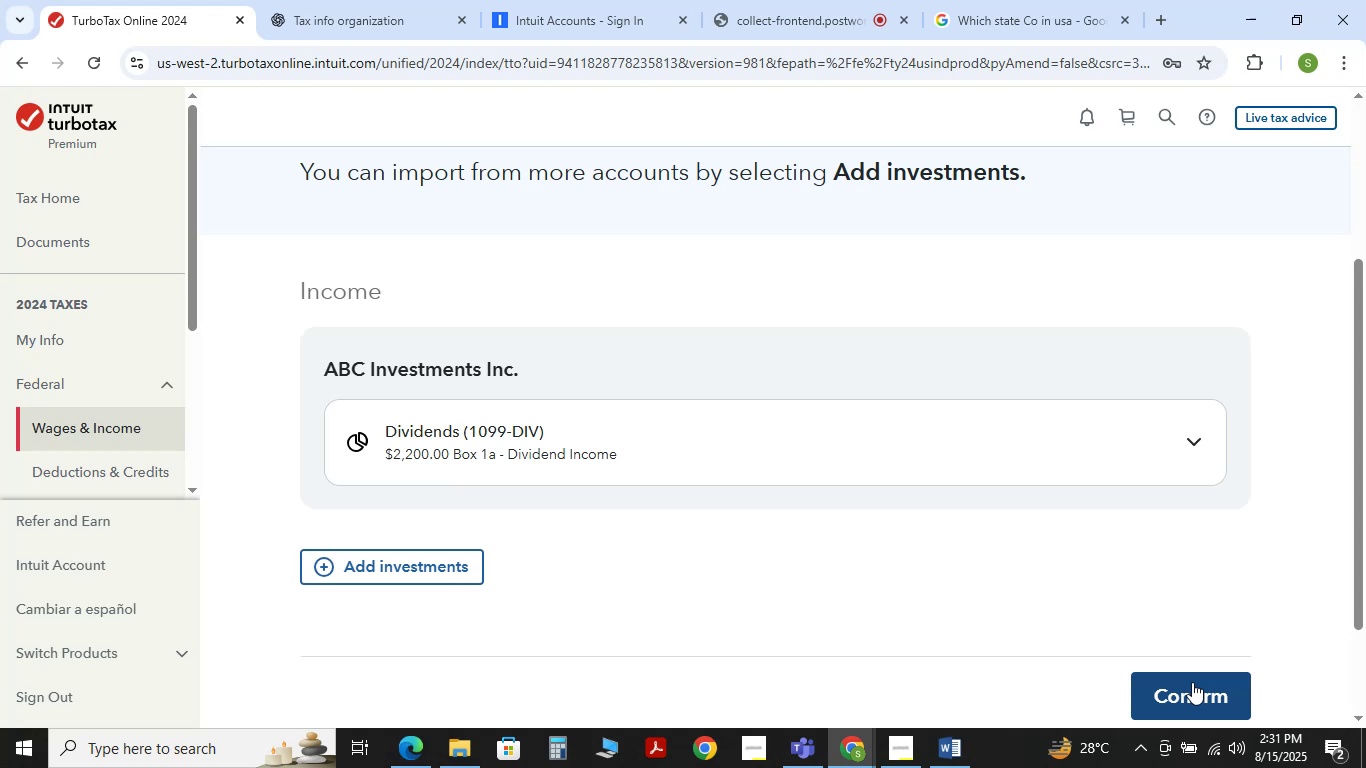 
left_click([1192, 682])
 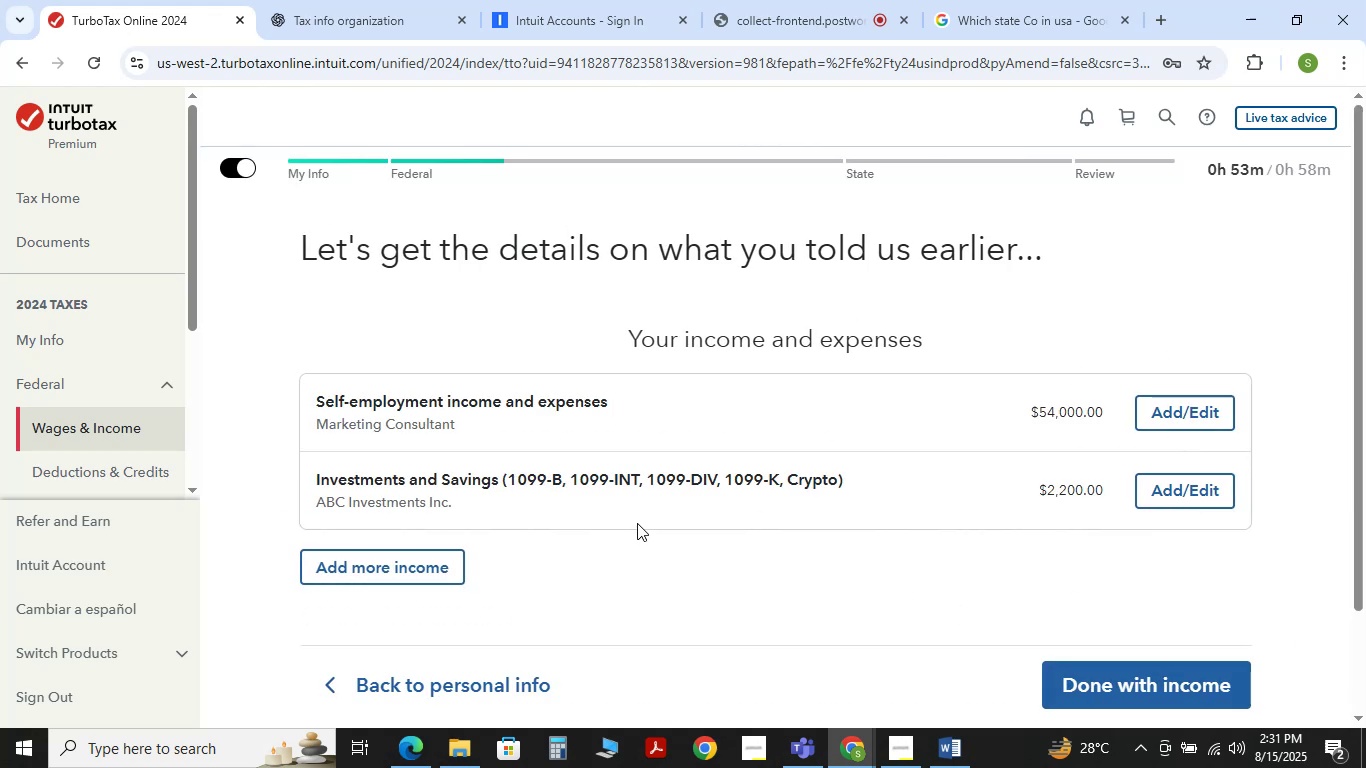 
scroll: coordinate [649, 512], scroll_direction: down, amount: 2.0
 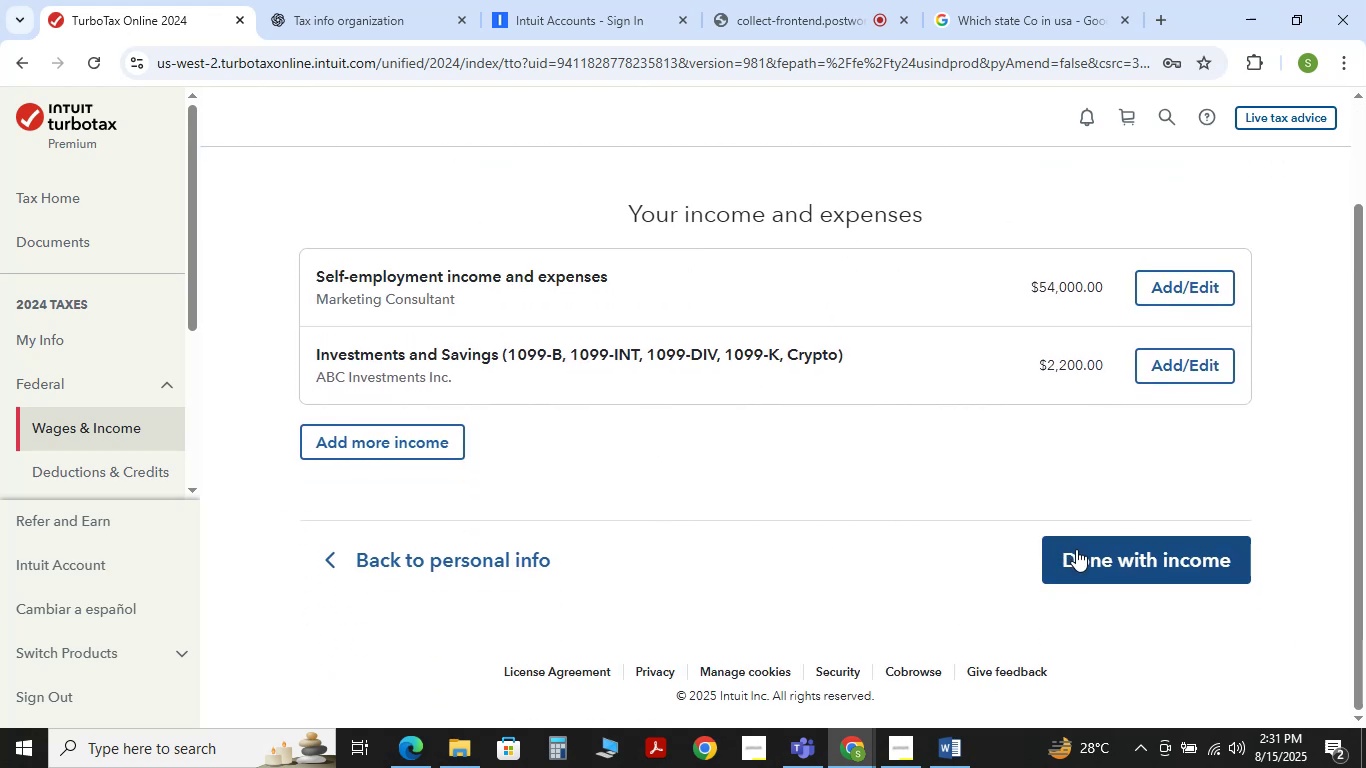 
left_click([1054, 552])
 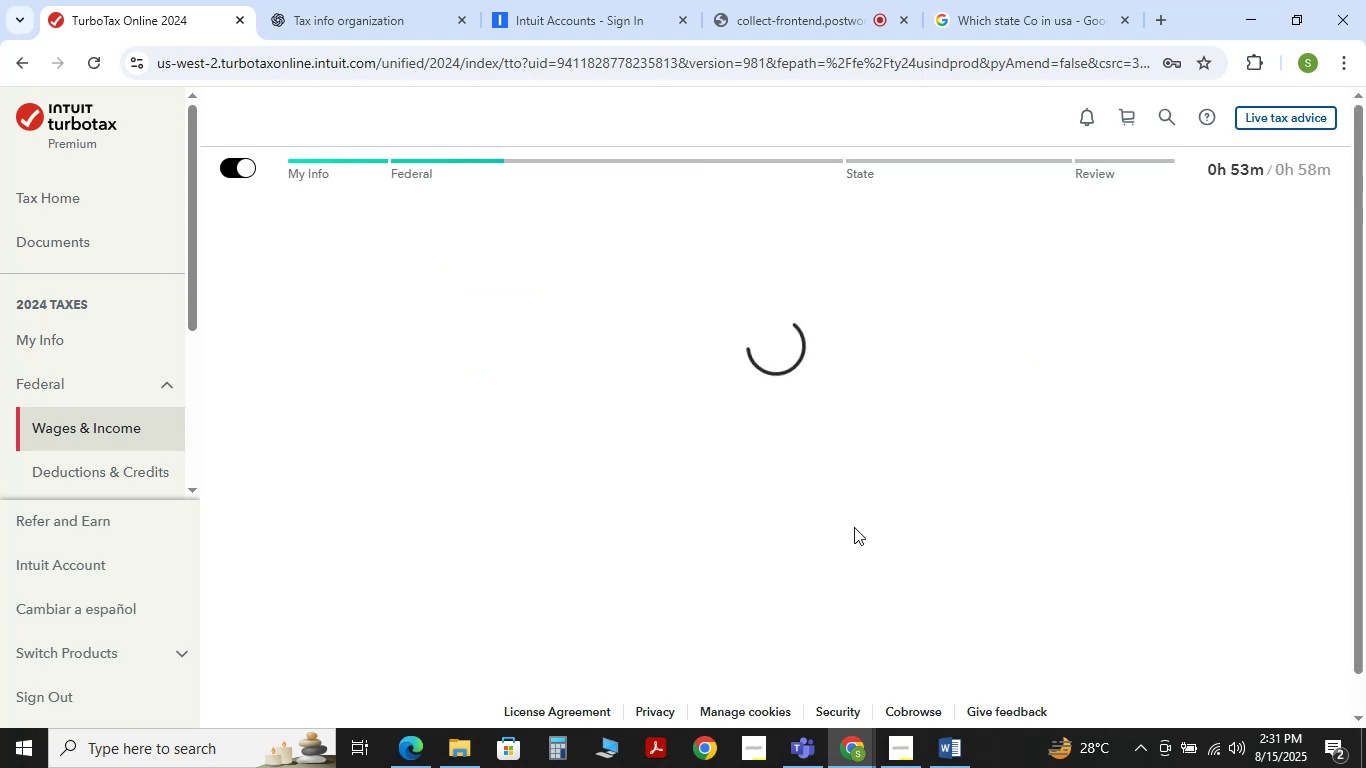 
wait(12.78)
 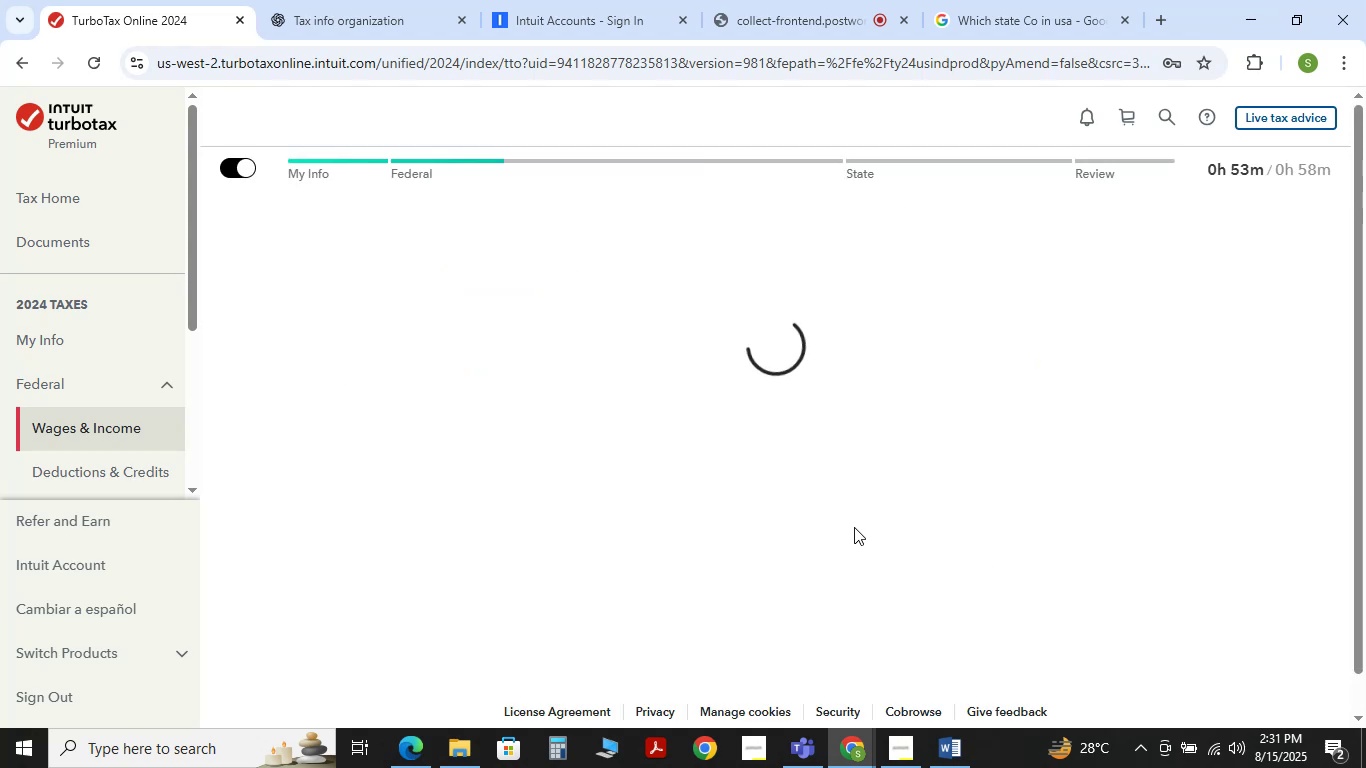 
scroll: coordinate [706, 433], scroll_direction: down, amount: 10.0
 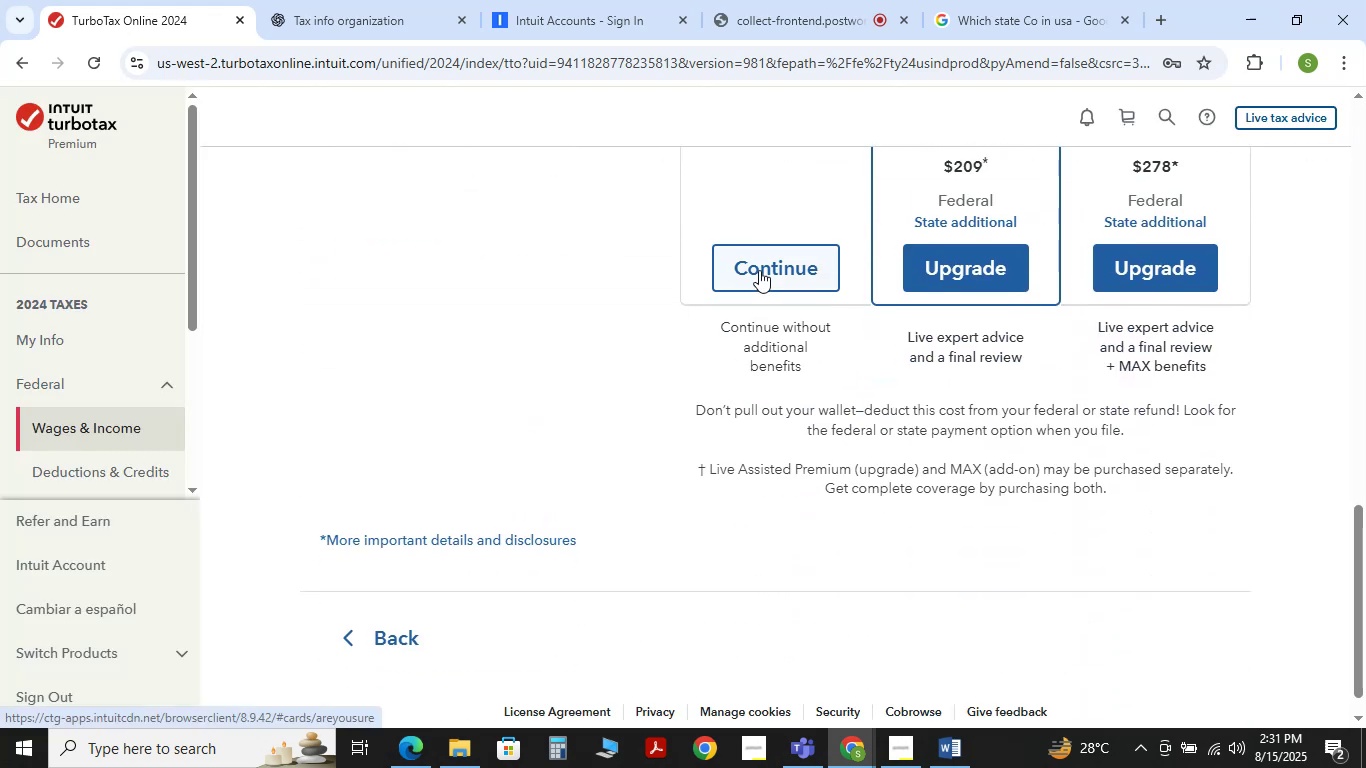 
left_click([759, 270])
 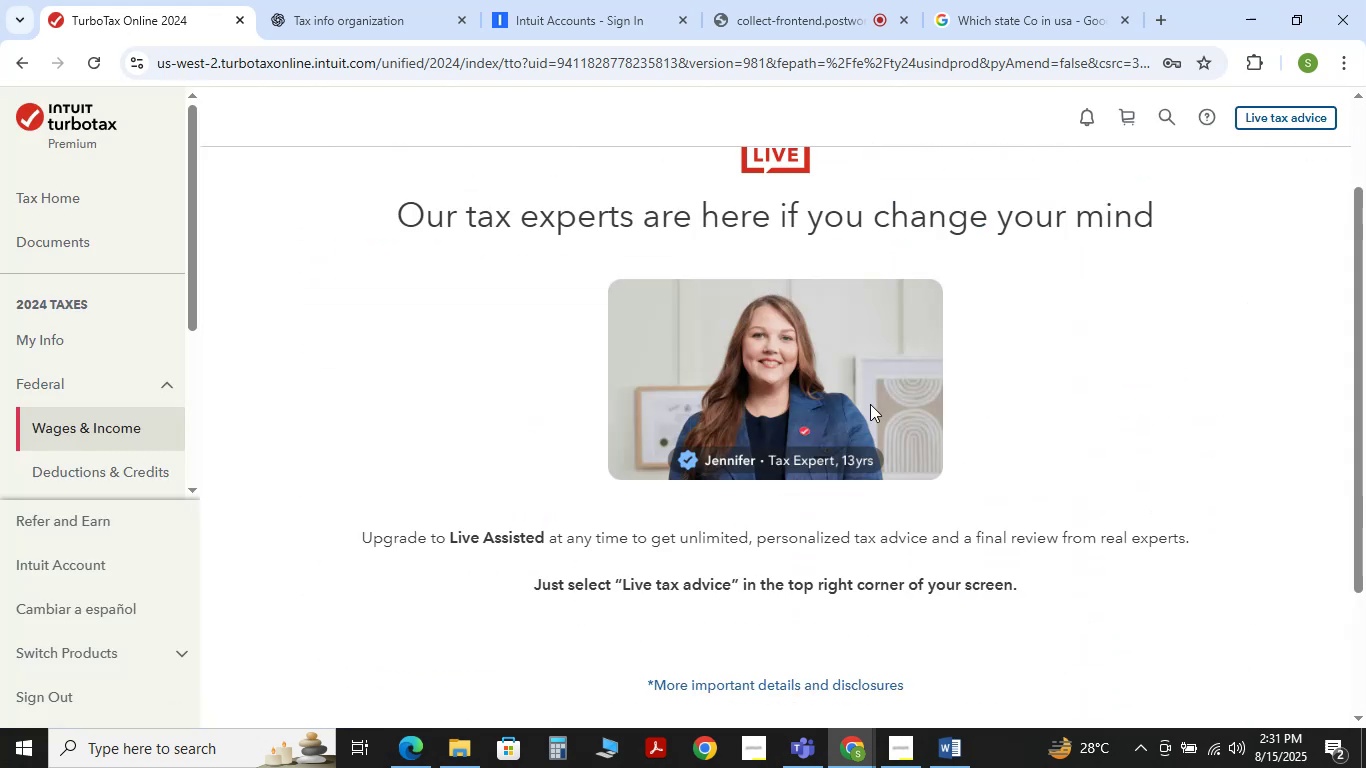 
scroll: coordinate [925, 447], scroll_direction: down, amount: 3.0
 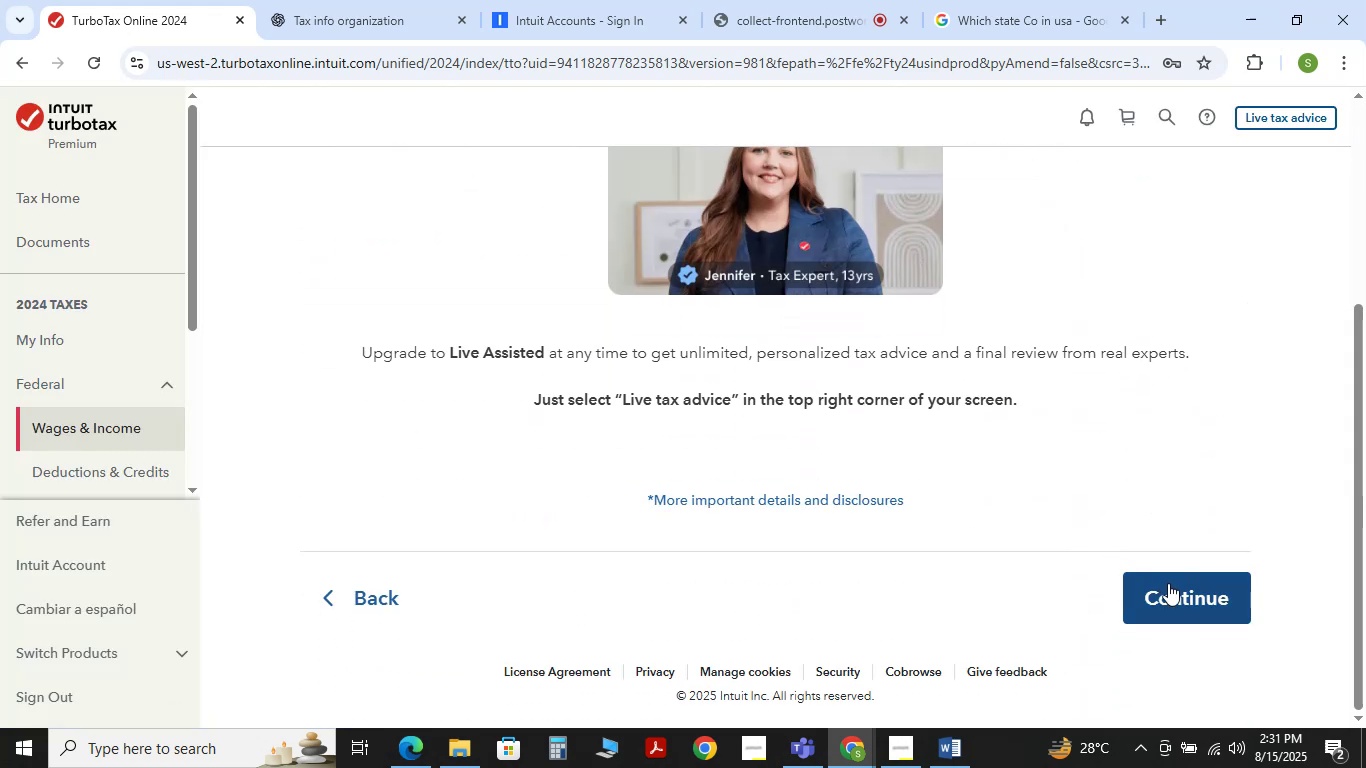 
left_click([1168, 588])
 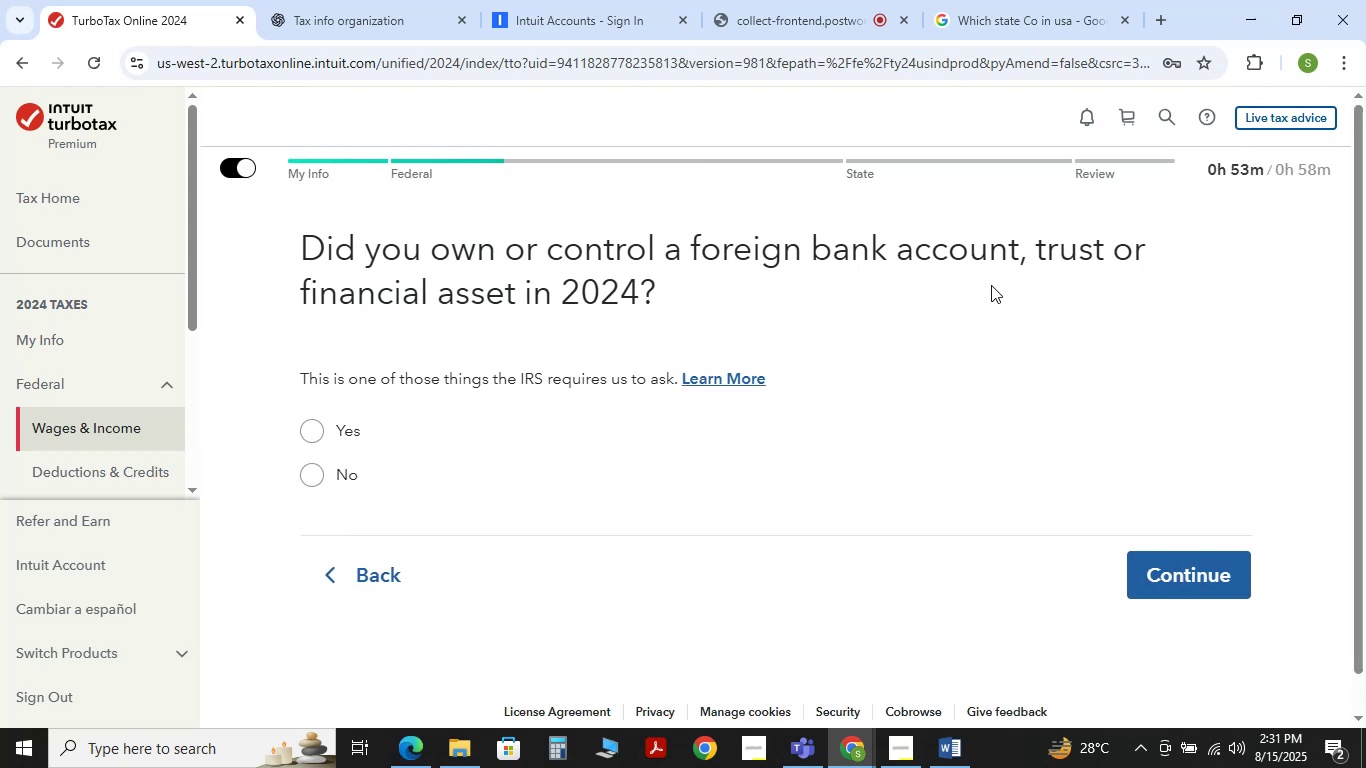 
wait(7.86)
 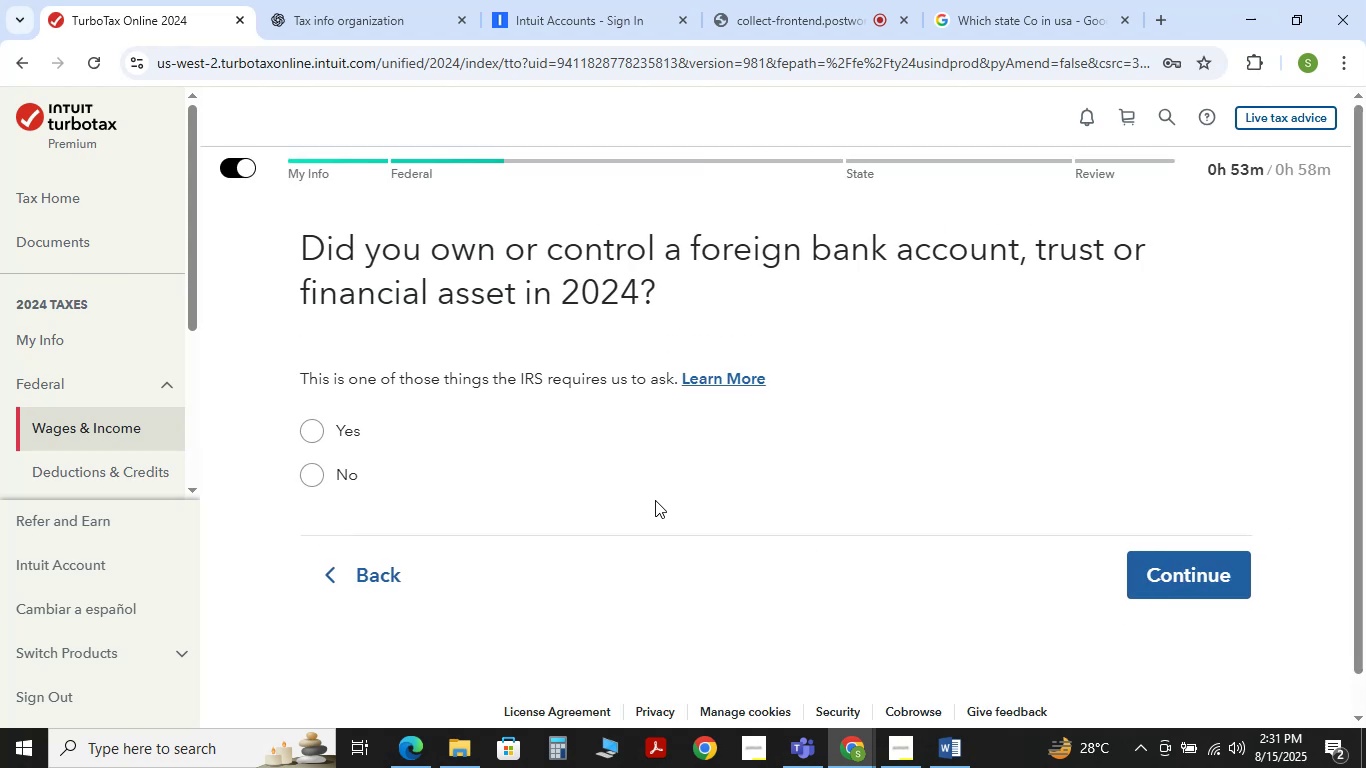 
left_click([314, 475])
 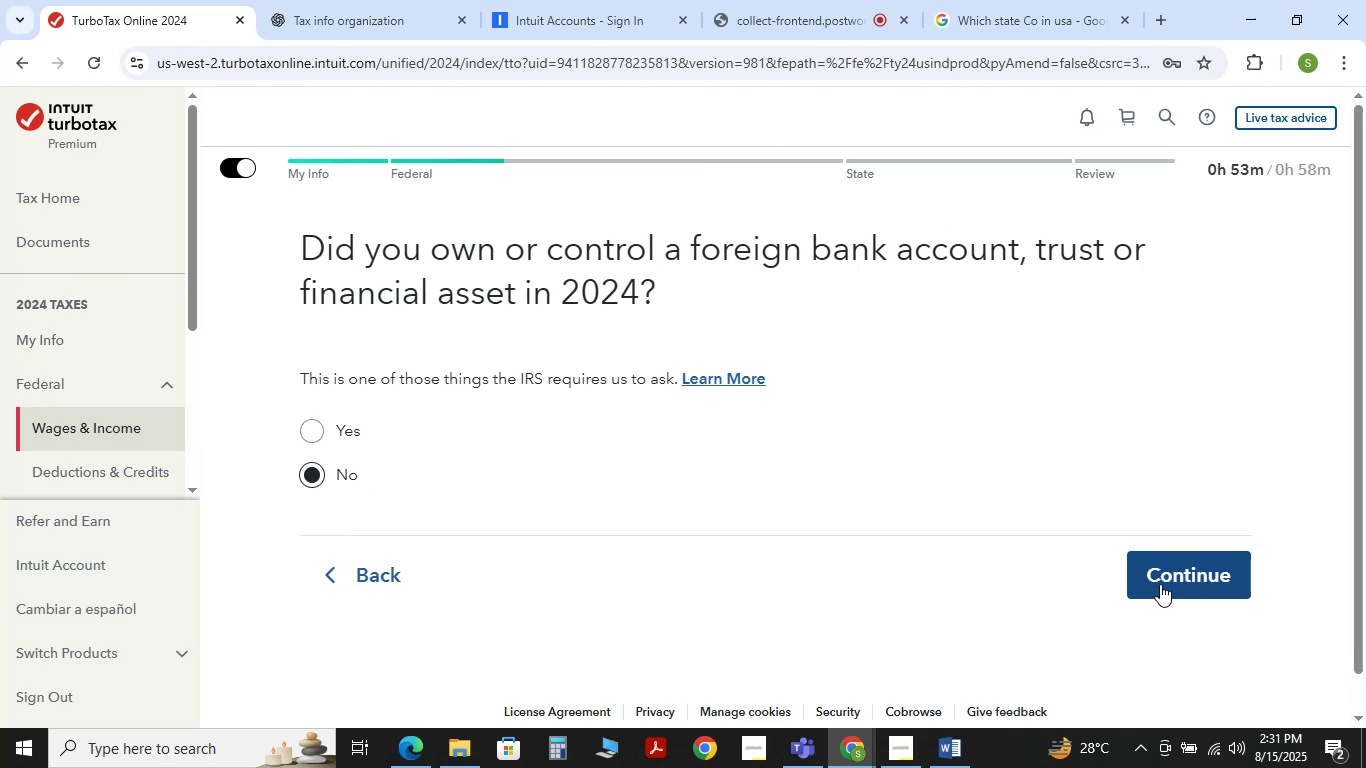 
left_click([1166, 578])
 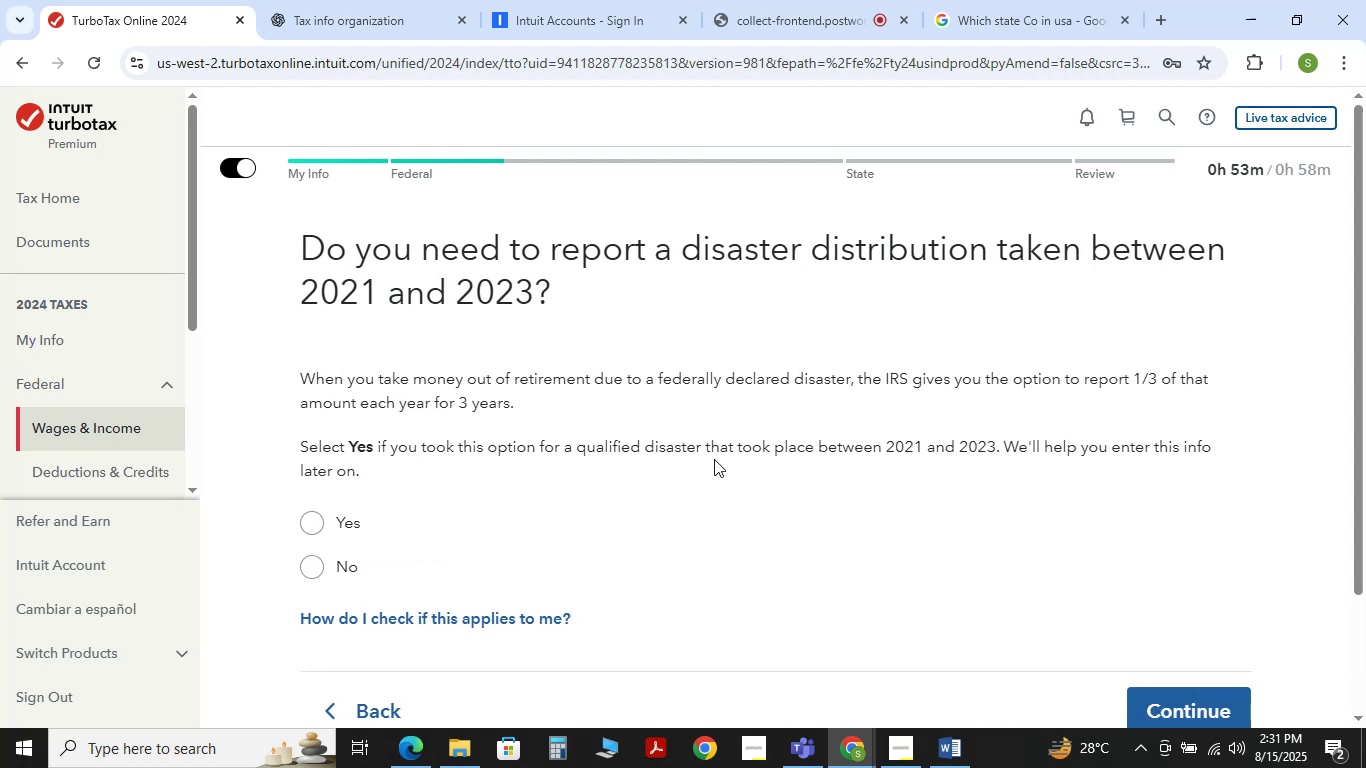 
wait(5.72)
 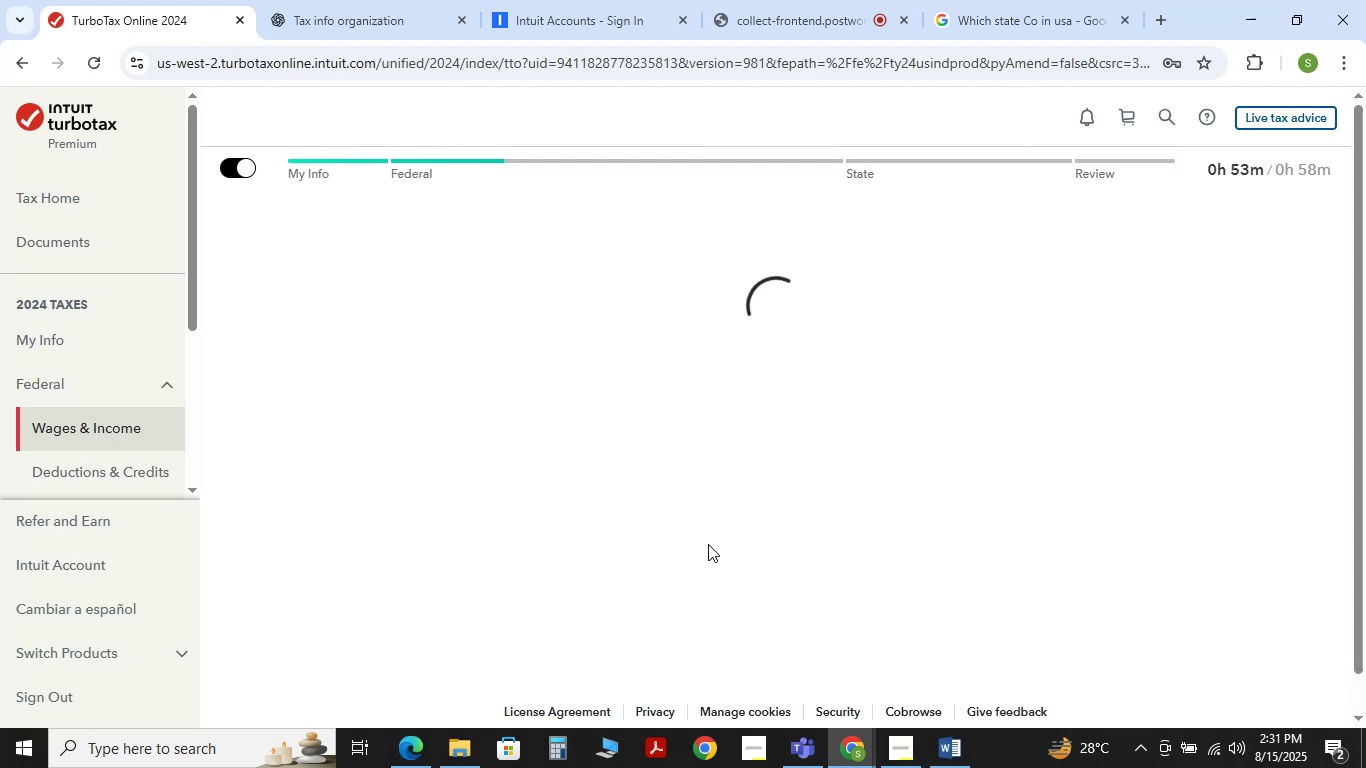 
left_click([303, 565])
 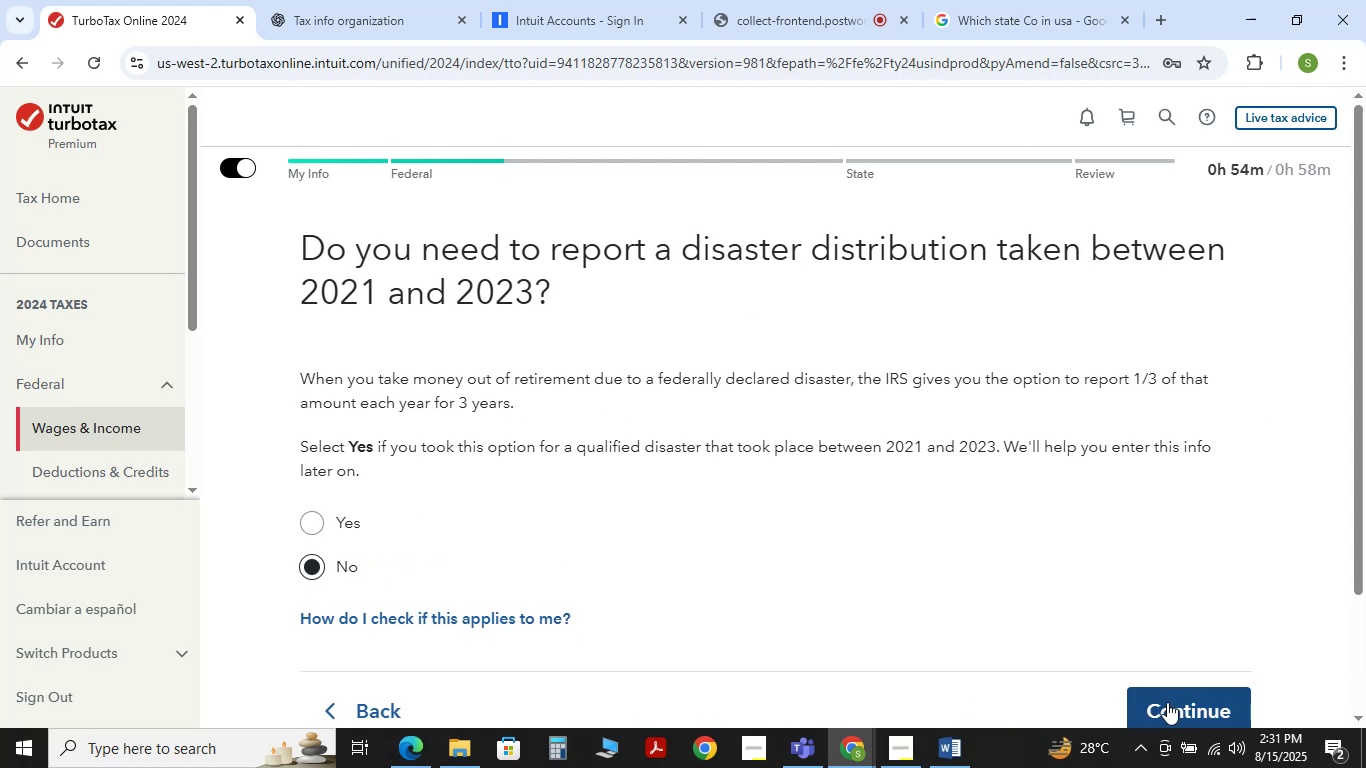 
left_click([1167, 702])
 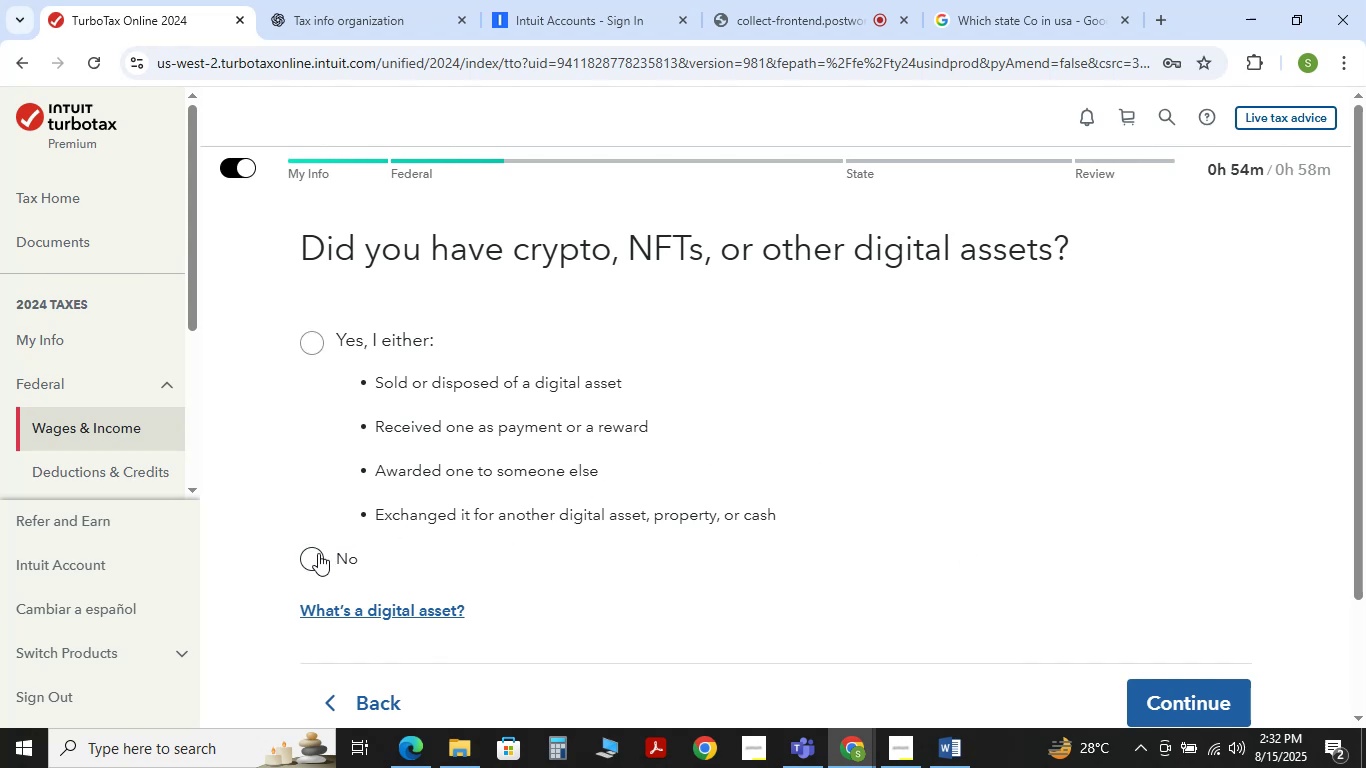 
left_click([307, 558])
 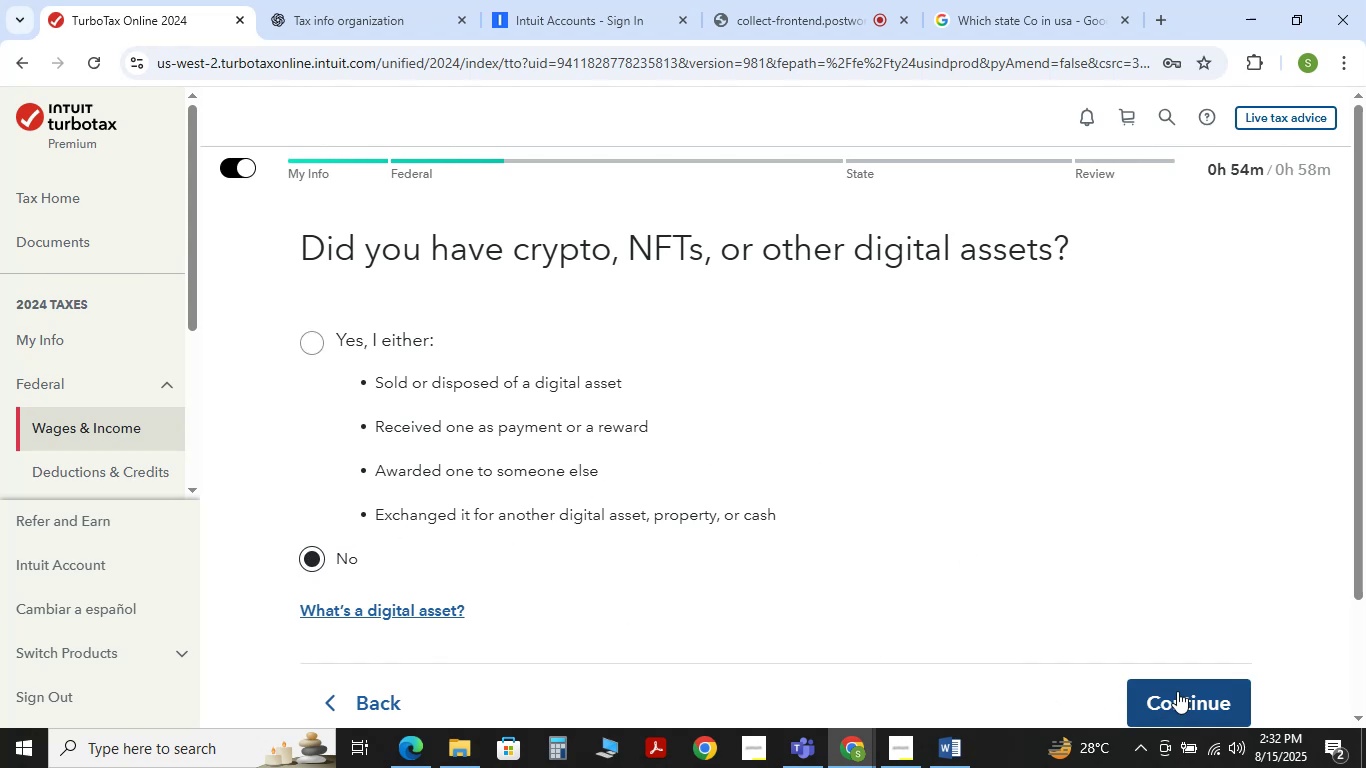 
double_click([1177, 691])
 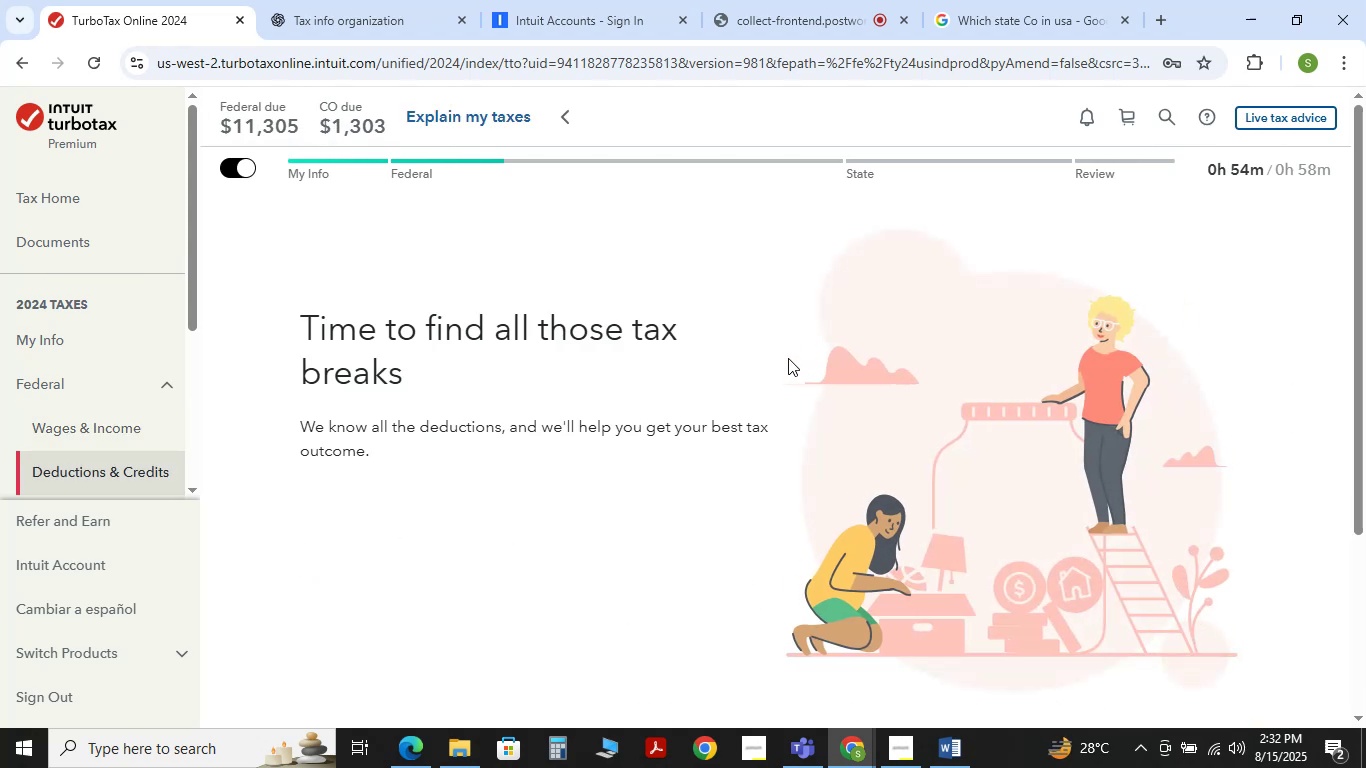 
wait(8.61)
 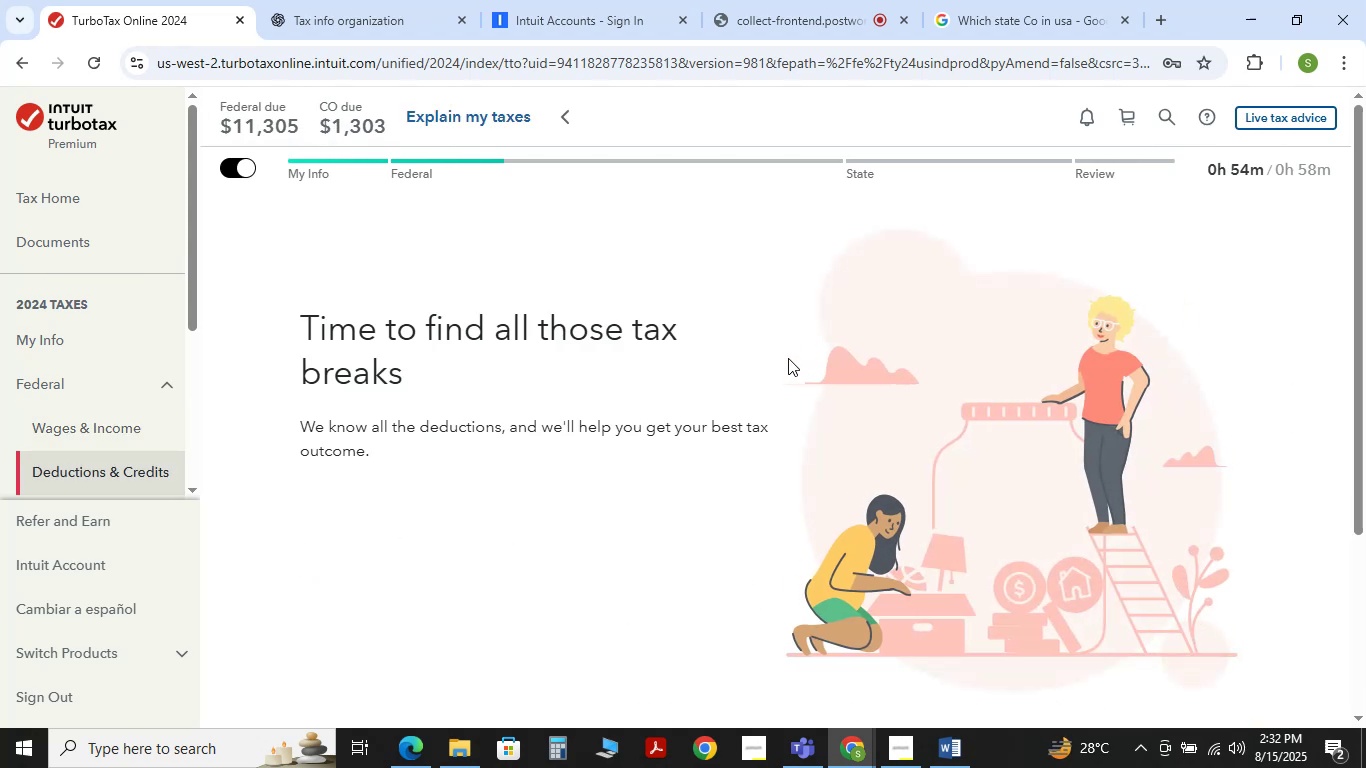 
left_click([529, 174])
 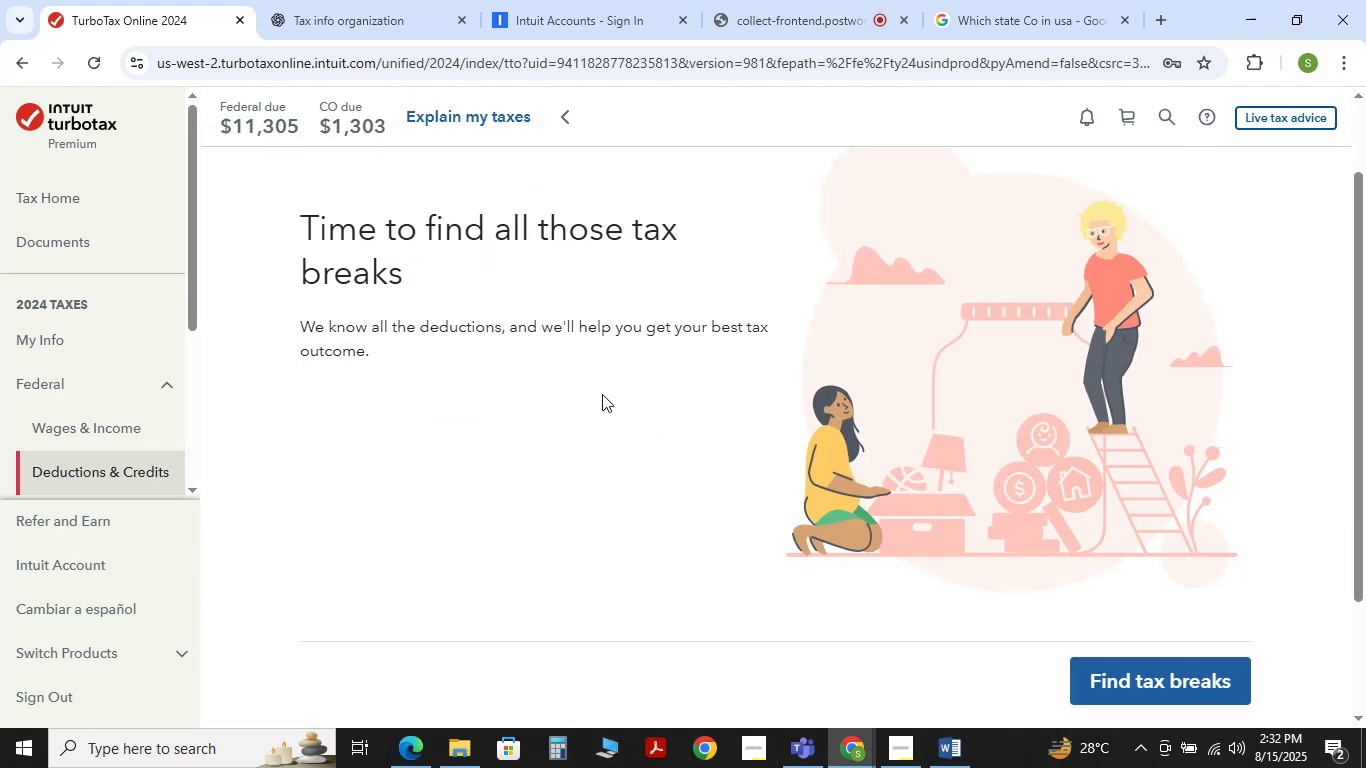 
scroll: coordinate [624, 426], scroll_direction: up, amount: 1.0
 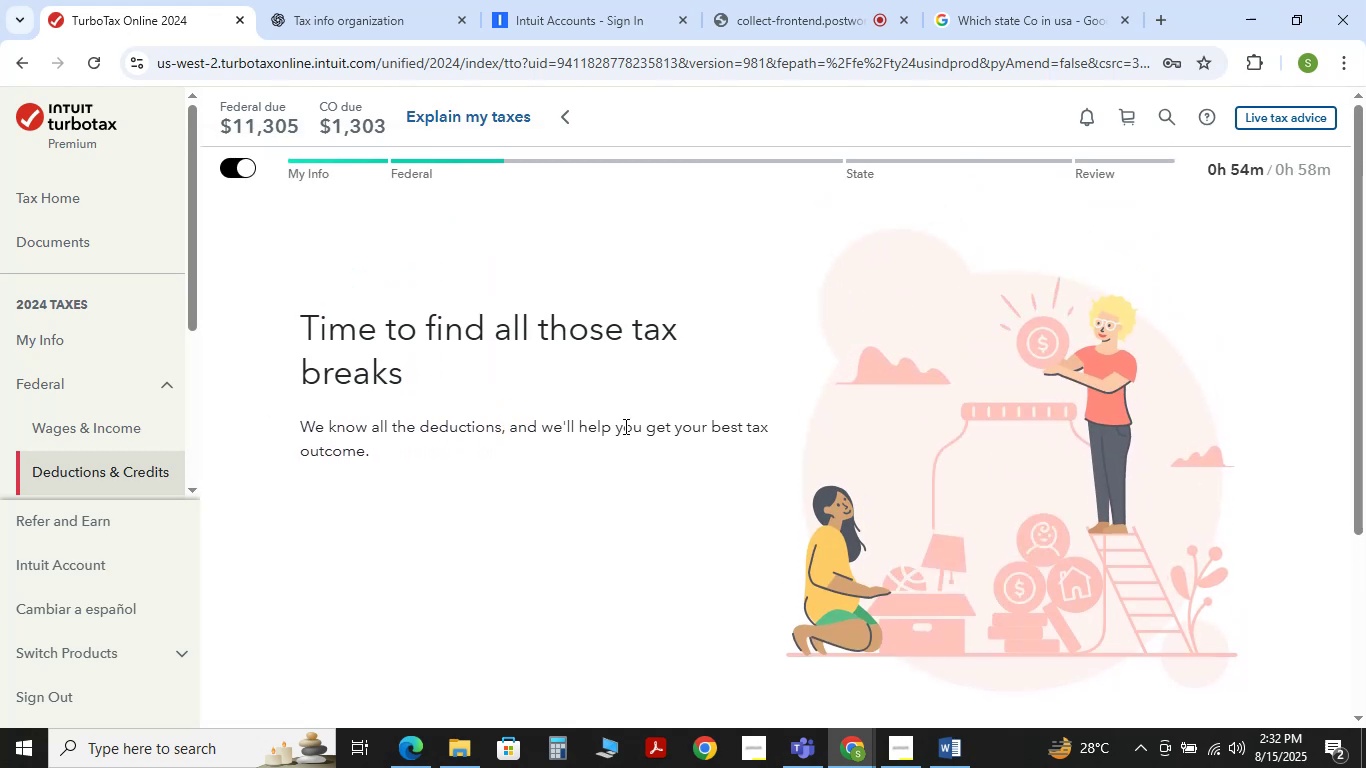 
scroll: coordinate [624, 426], scroll_direction: none, amount: 0.0
 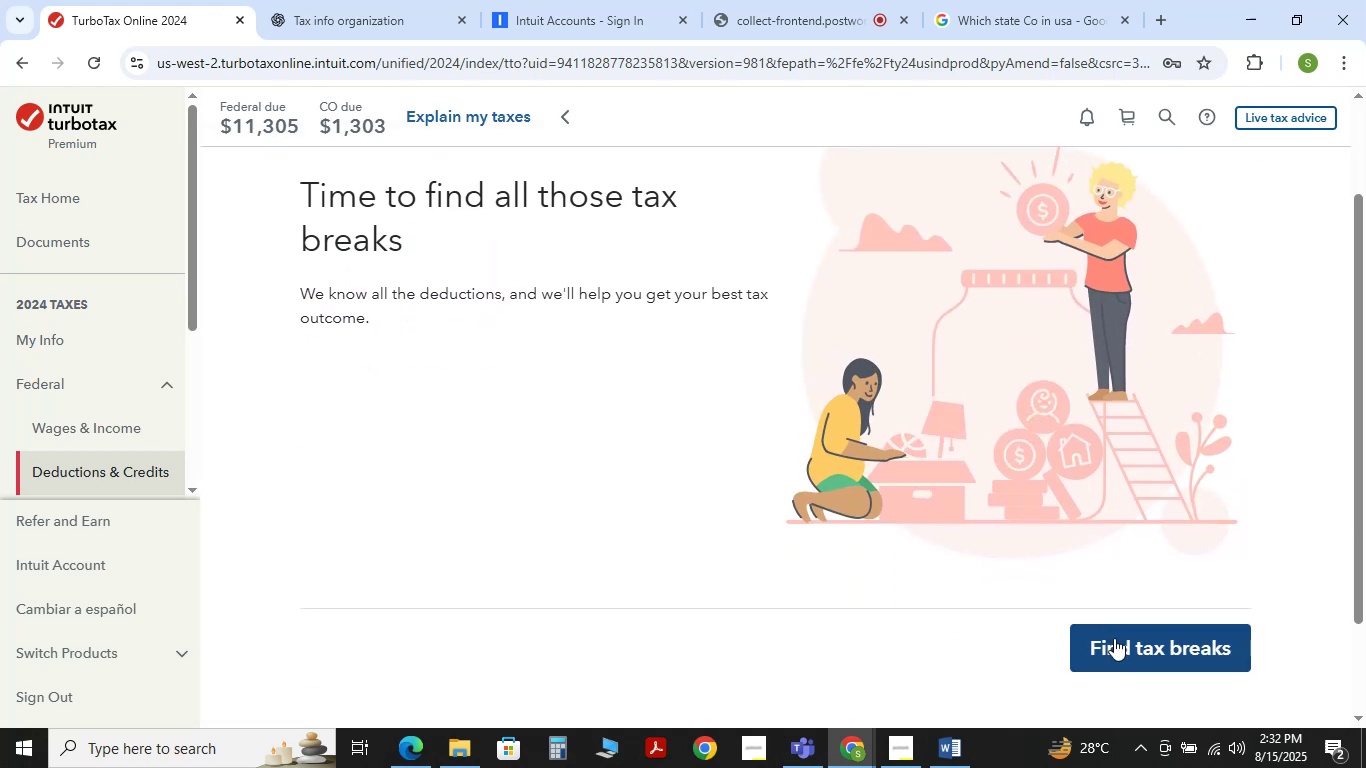 
double_click([1114, 638])
 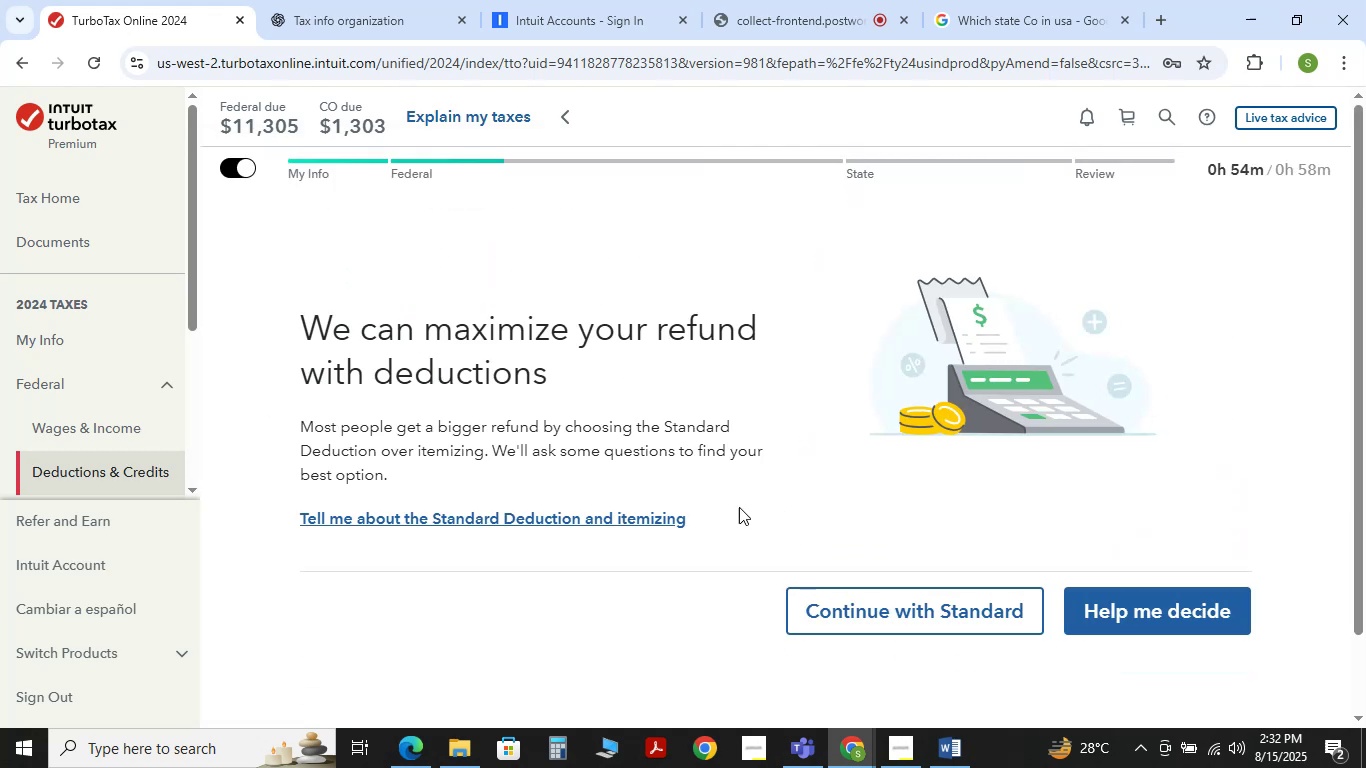 
double_click([927, 606])
 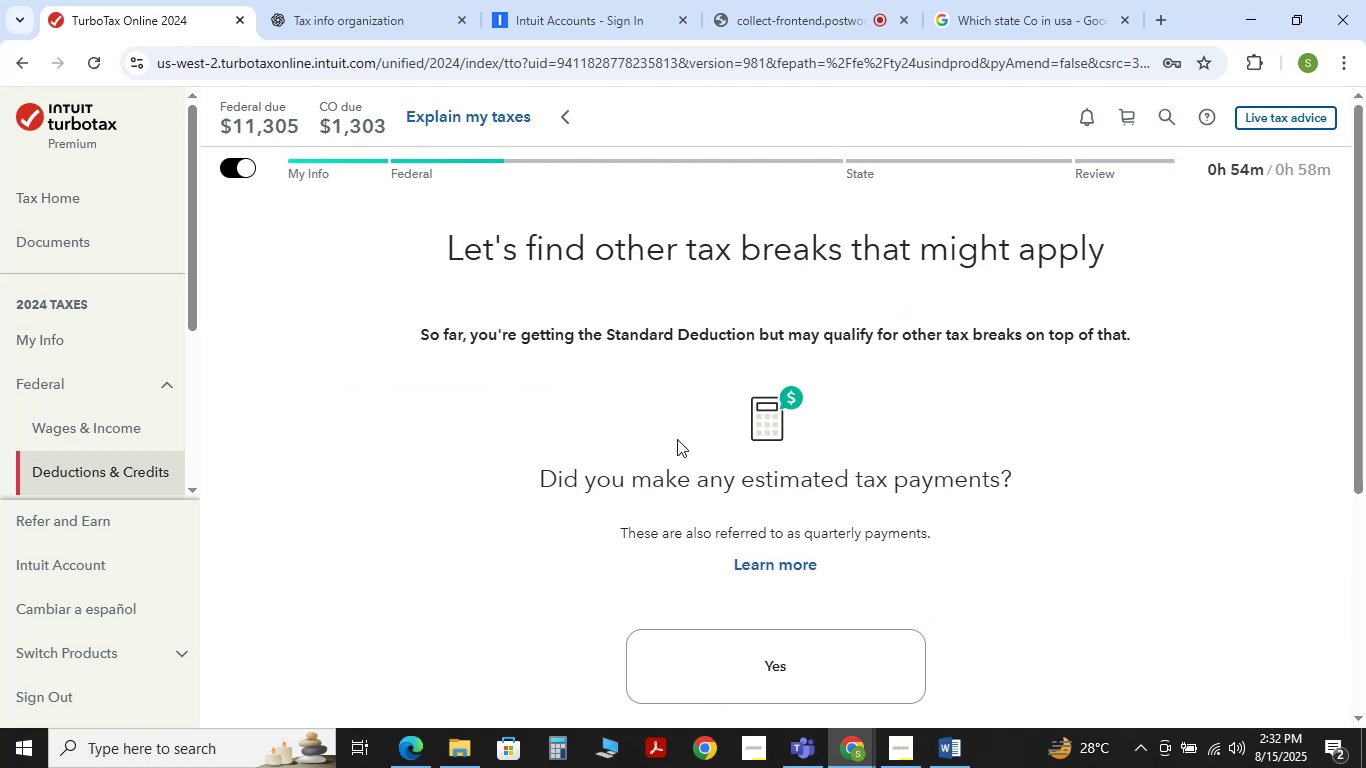 
scroll: coordinate [889, 493], scroll_direction: down, amount: 2.0
 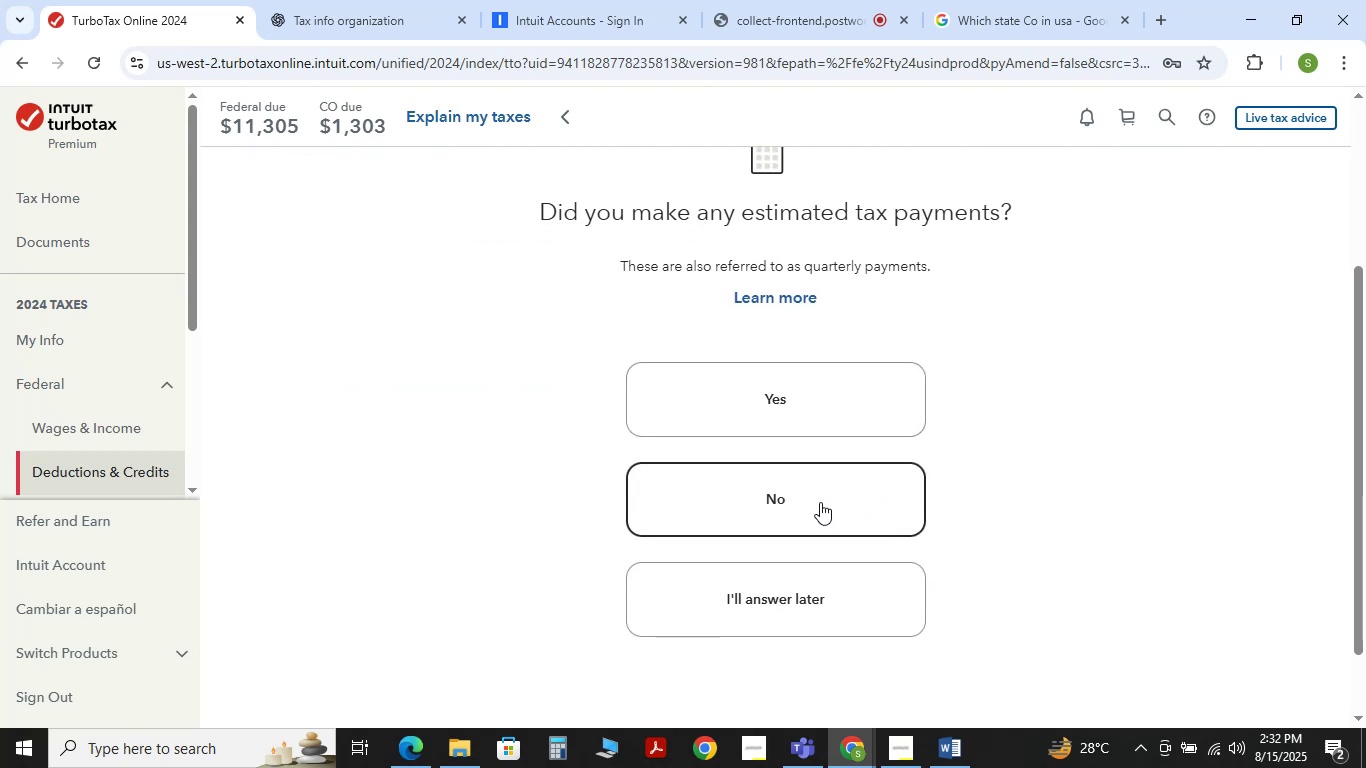 
scroll: coordinate [820, 502], scroll_direction: none, amount: 0.0
 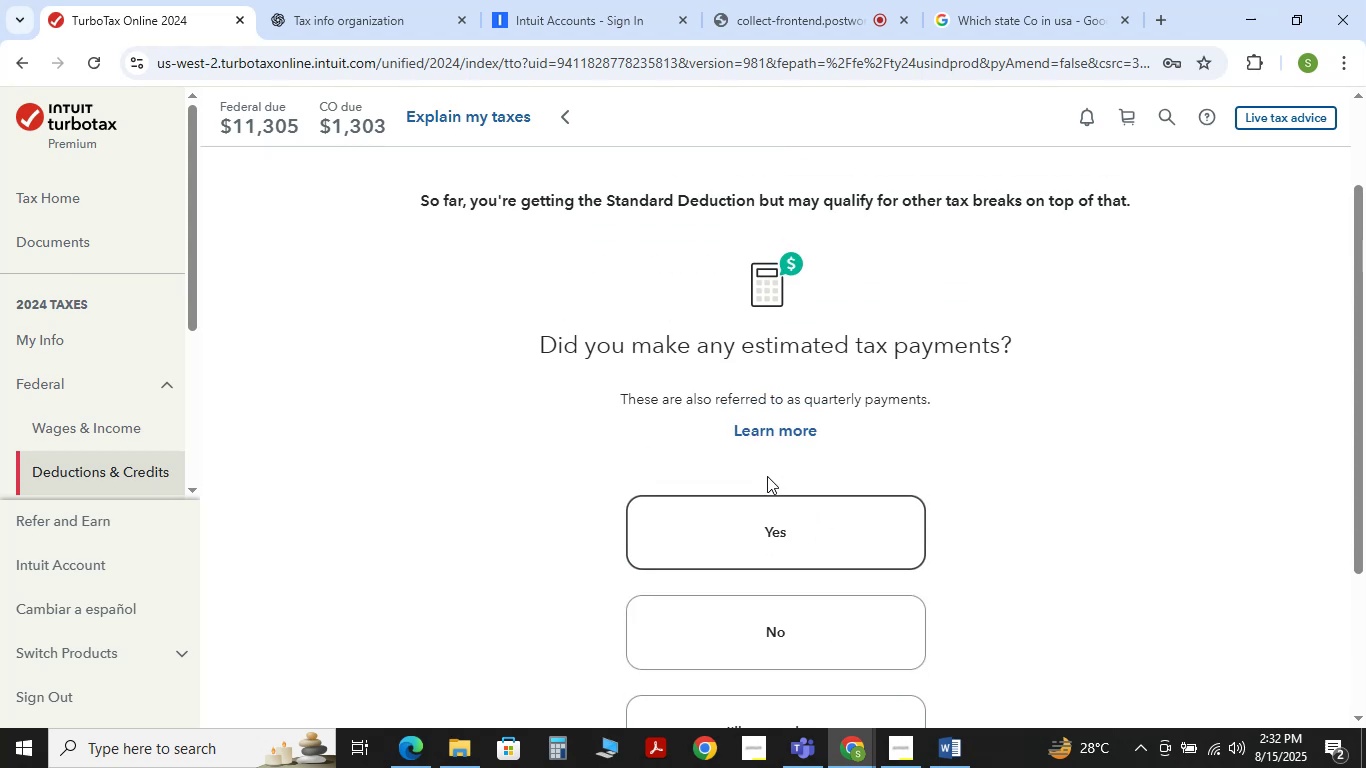 
wait(5.64)
 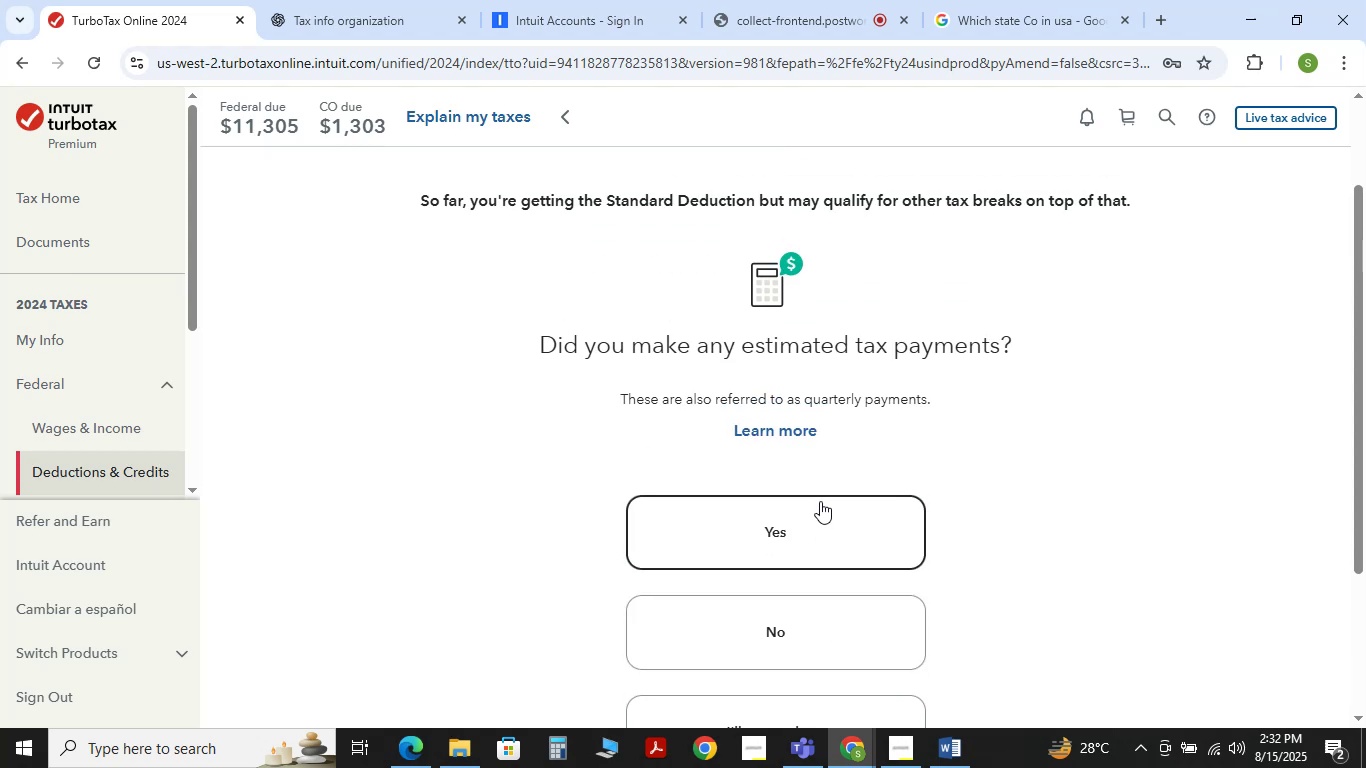 
left_click([544, 350])
 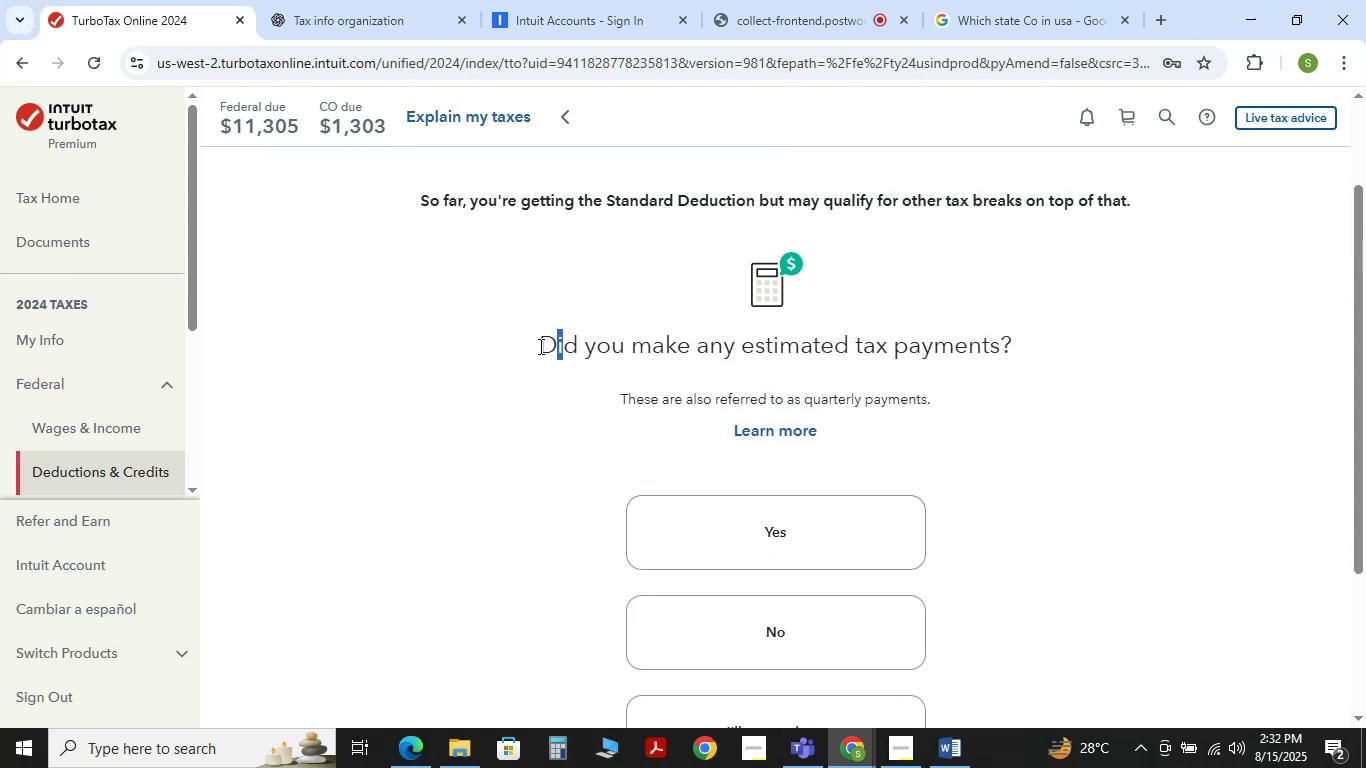 
double_click([539, 346])
 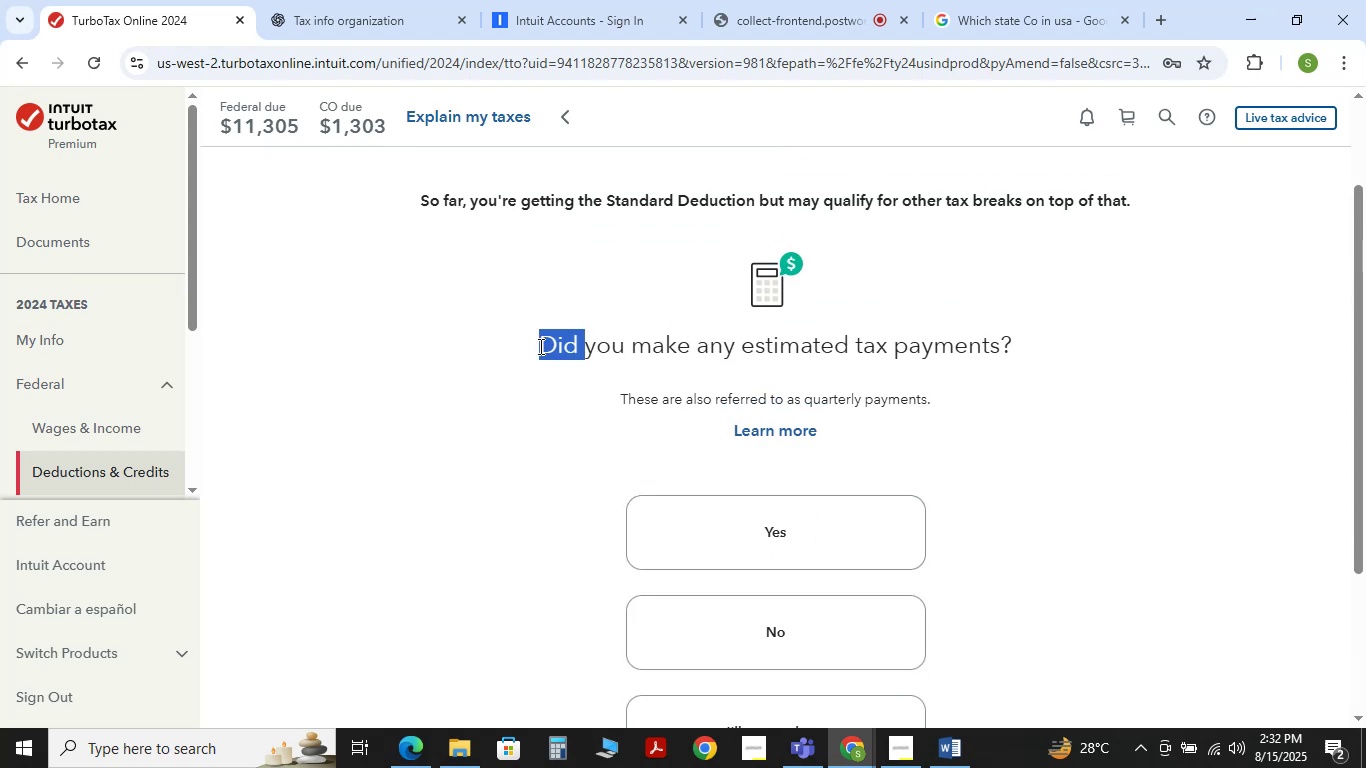 
hold_key(key=ArrowRight, duration=1.53)
 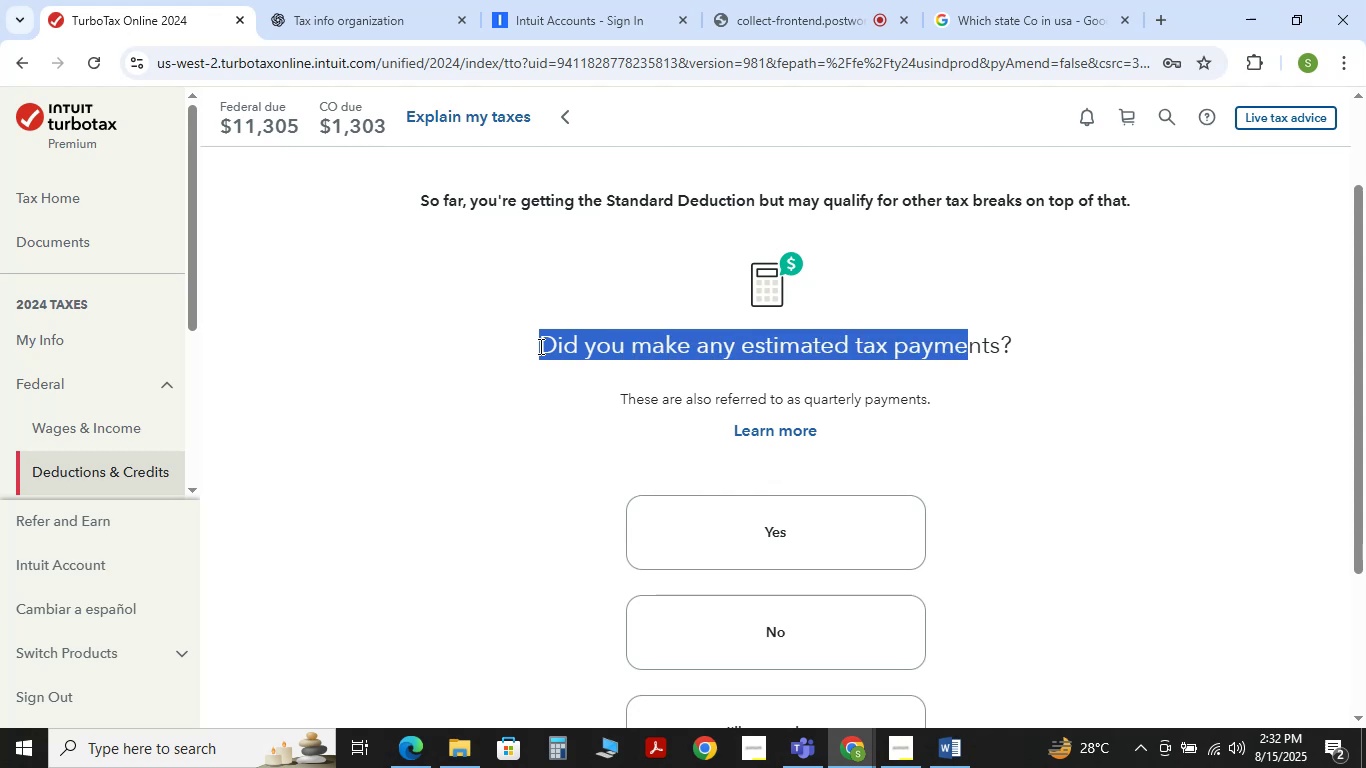 
key(Shift+ArrowRight)
 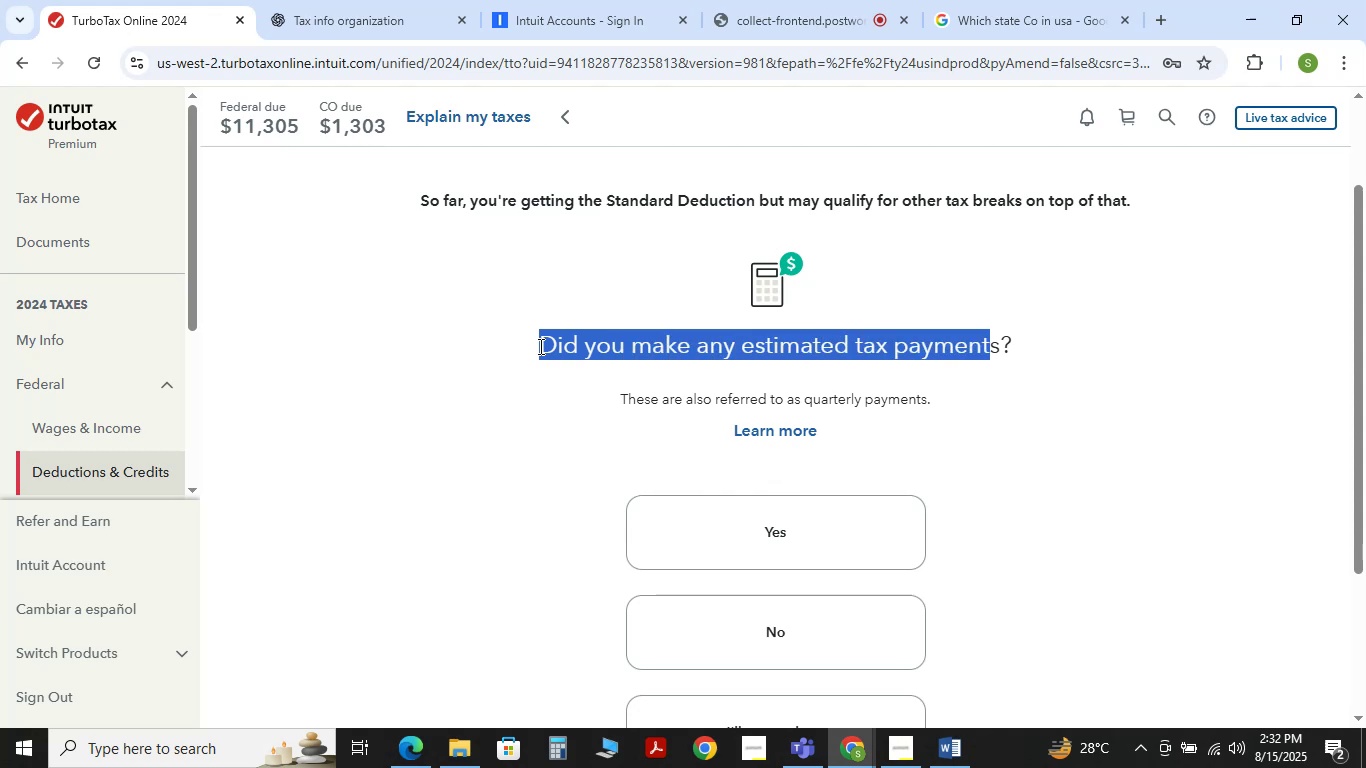 
key(Shift+ArrowRight)
 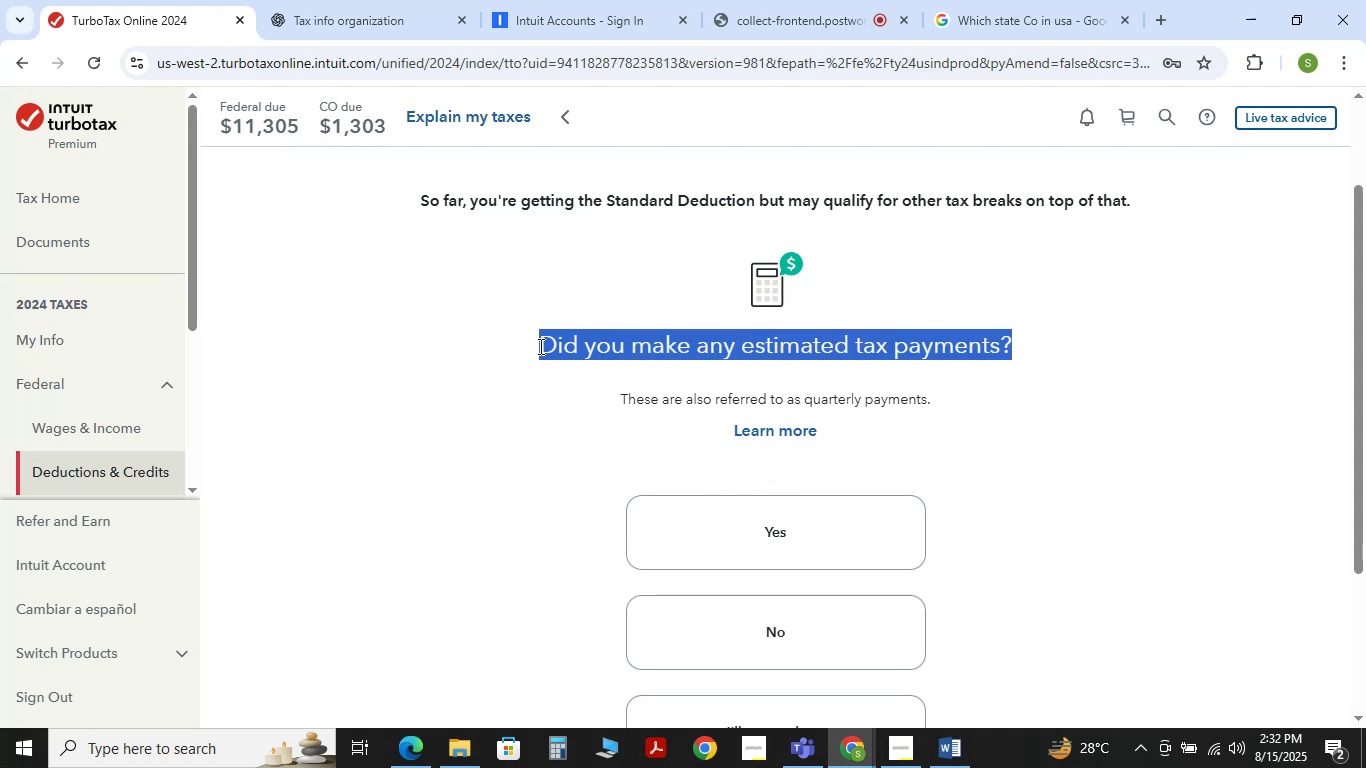 
key(Shift+ArrowRight)
 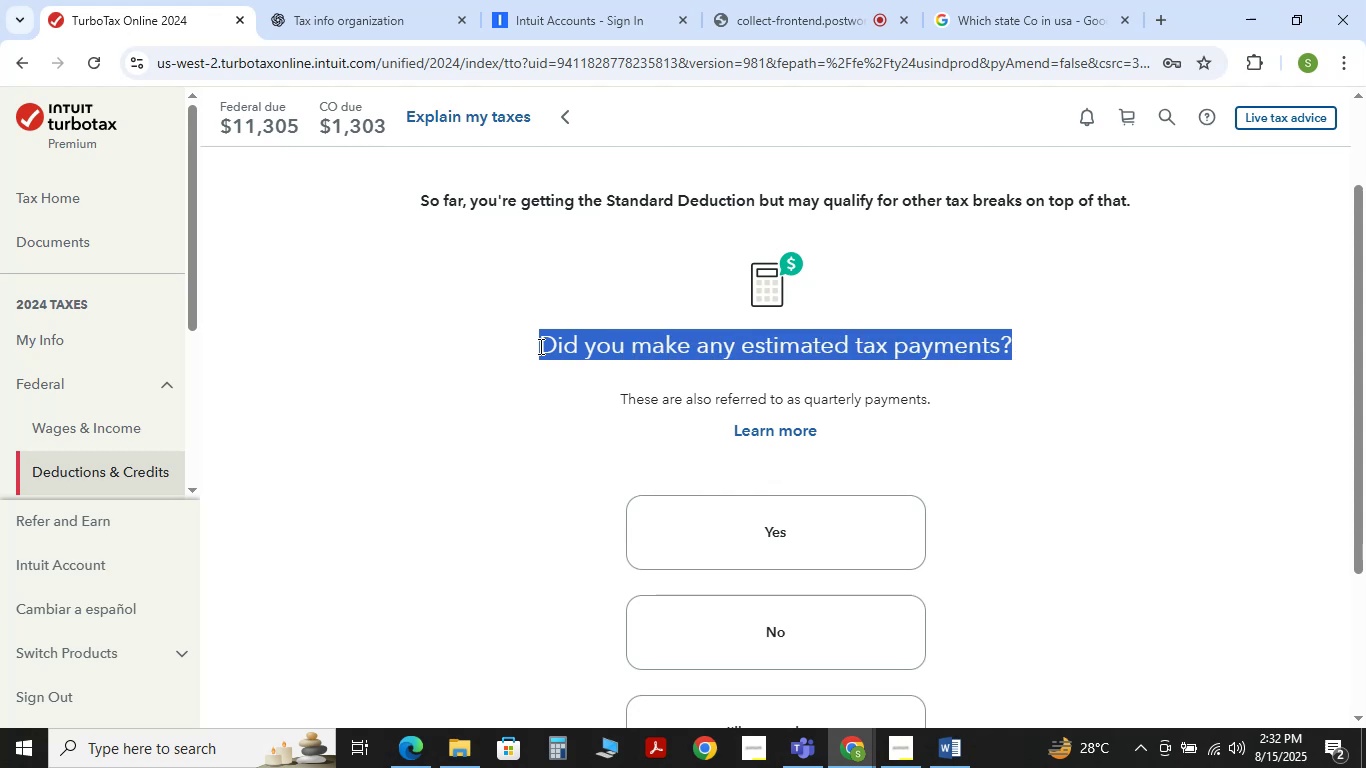 
key(Shift+ArrowRight)
 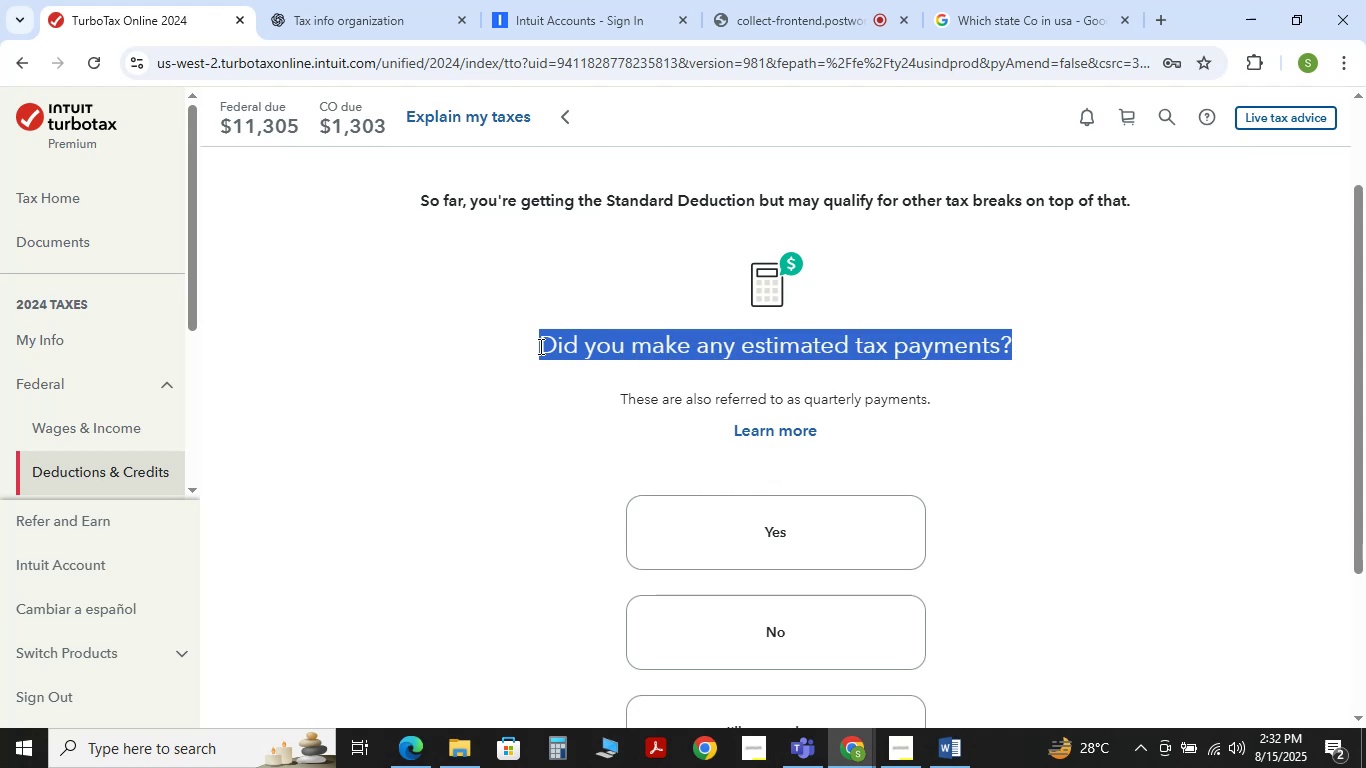 
key(Control+C)
 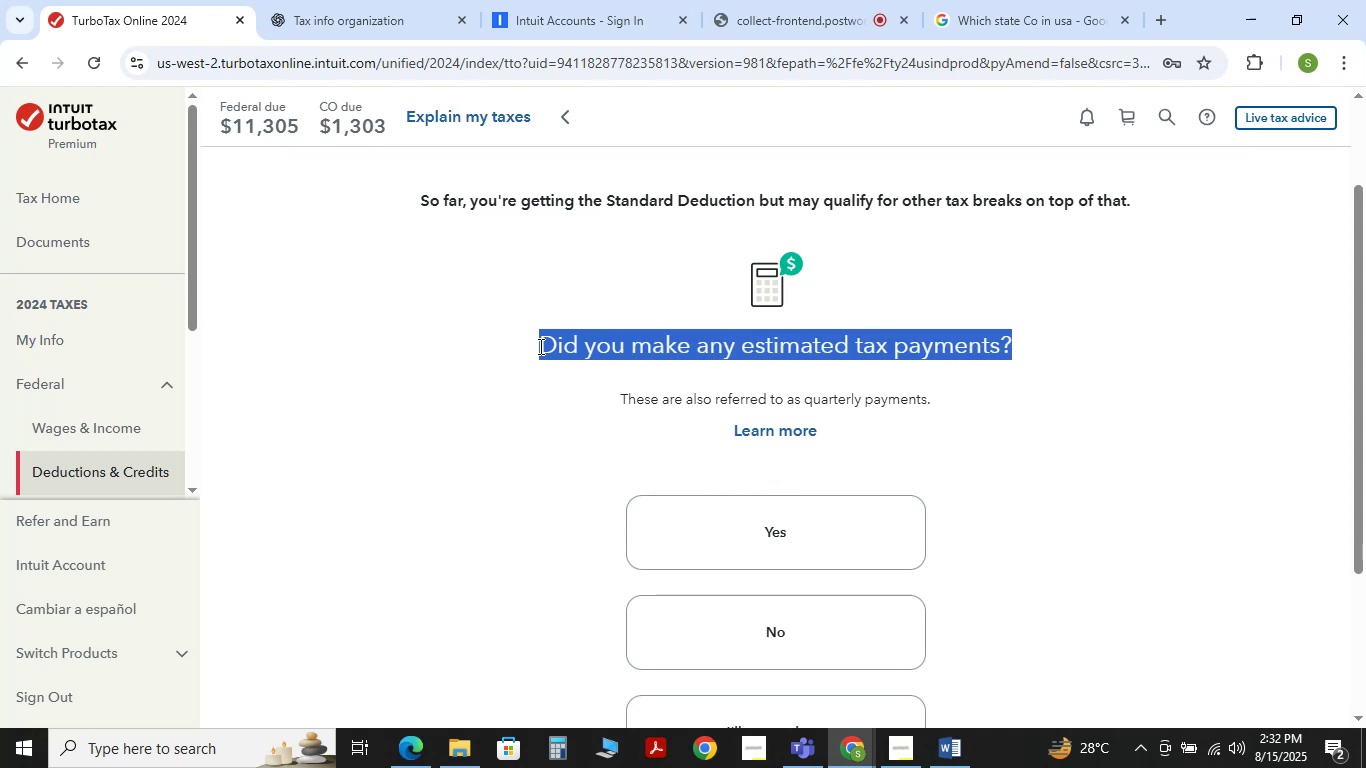 
key(Control+C)
 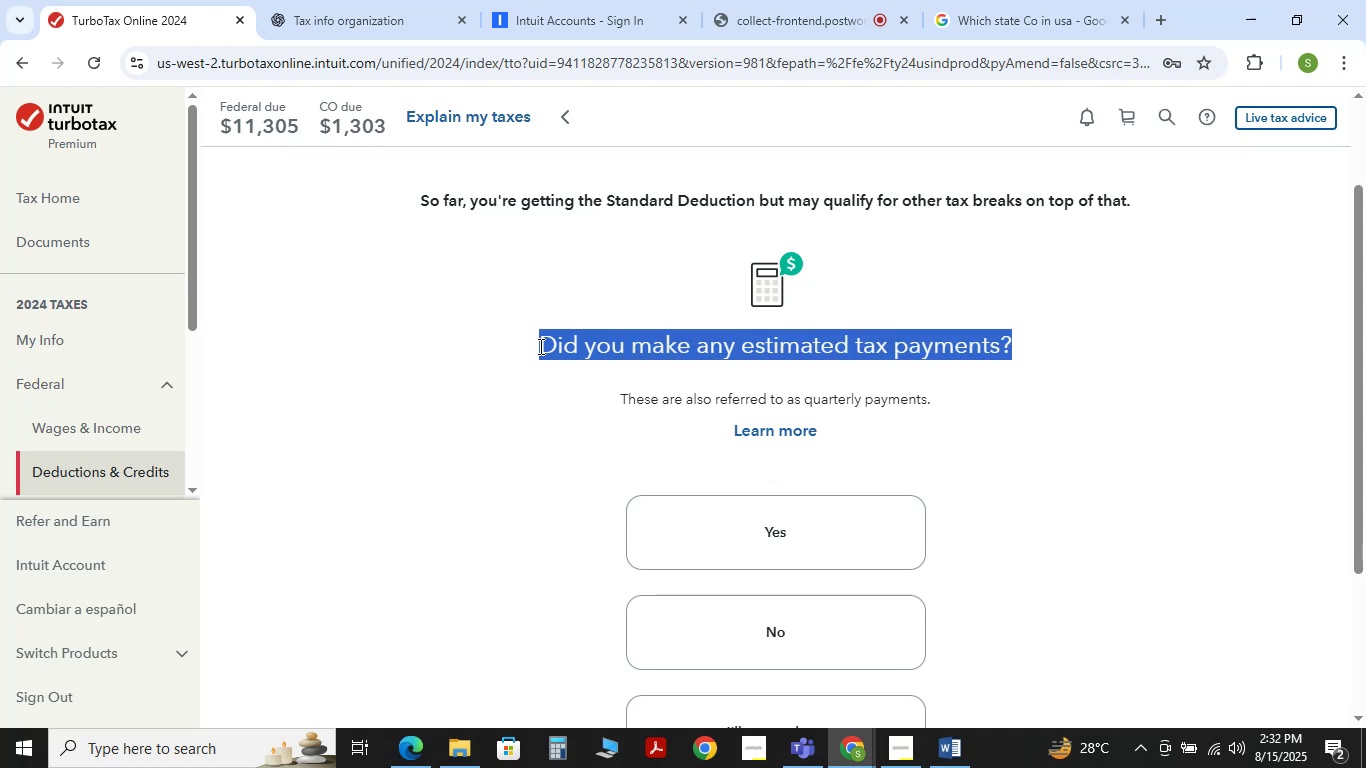 
key(Control+C)
 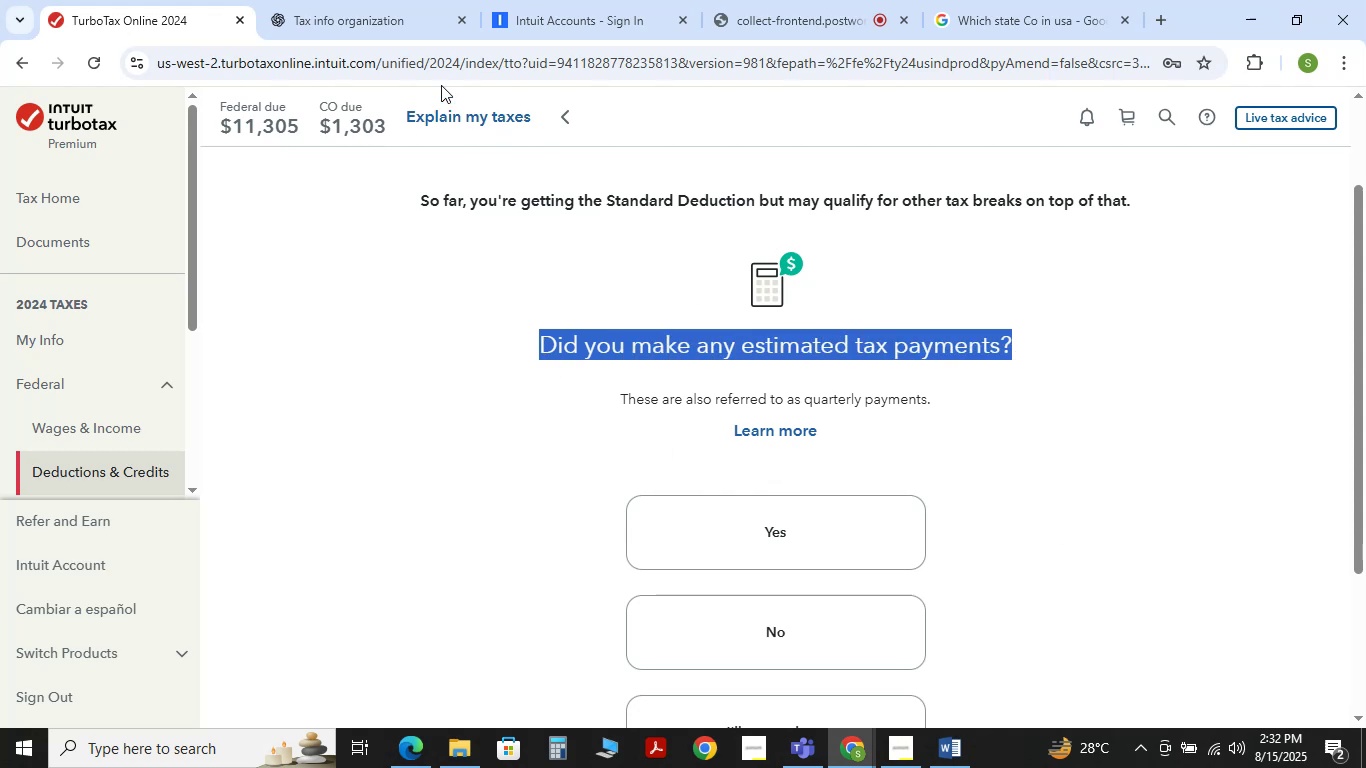 
double_click([321, 2])
 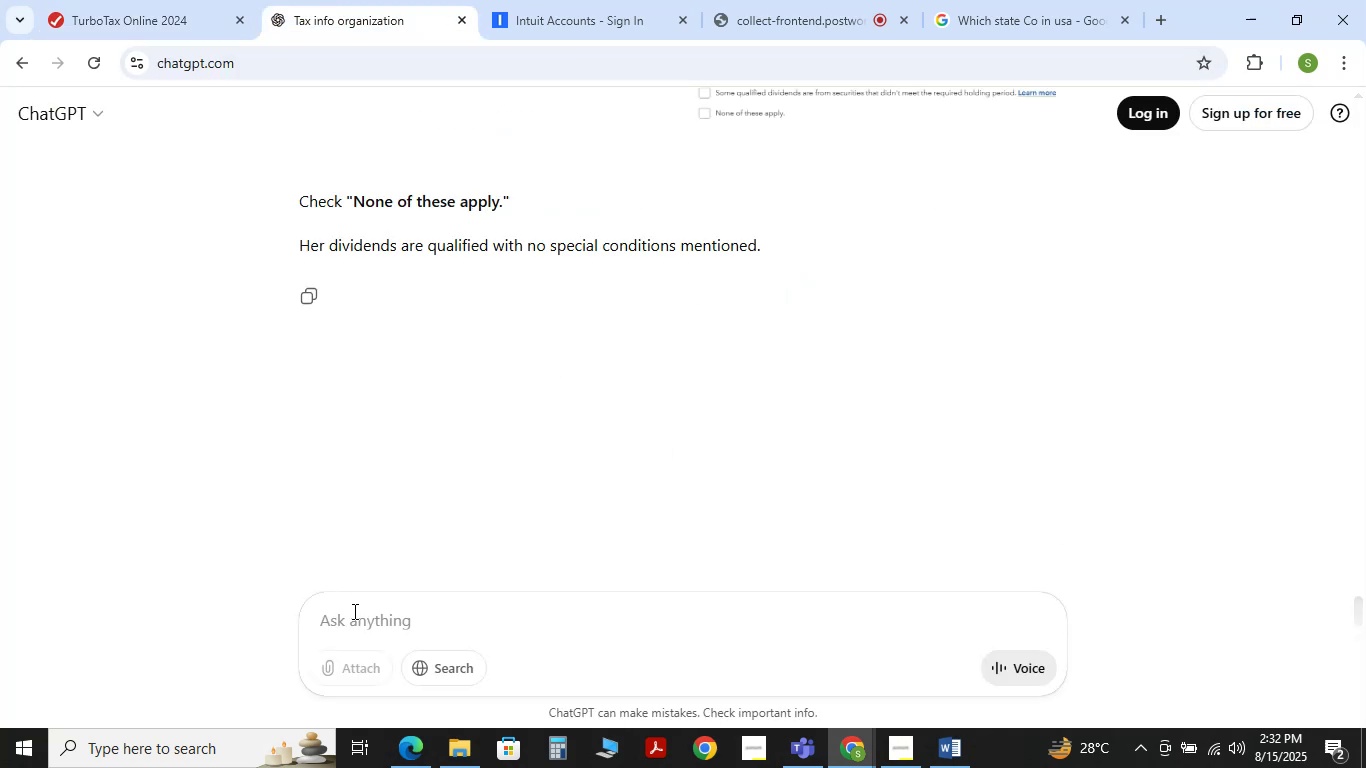 
type(what its measns)
 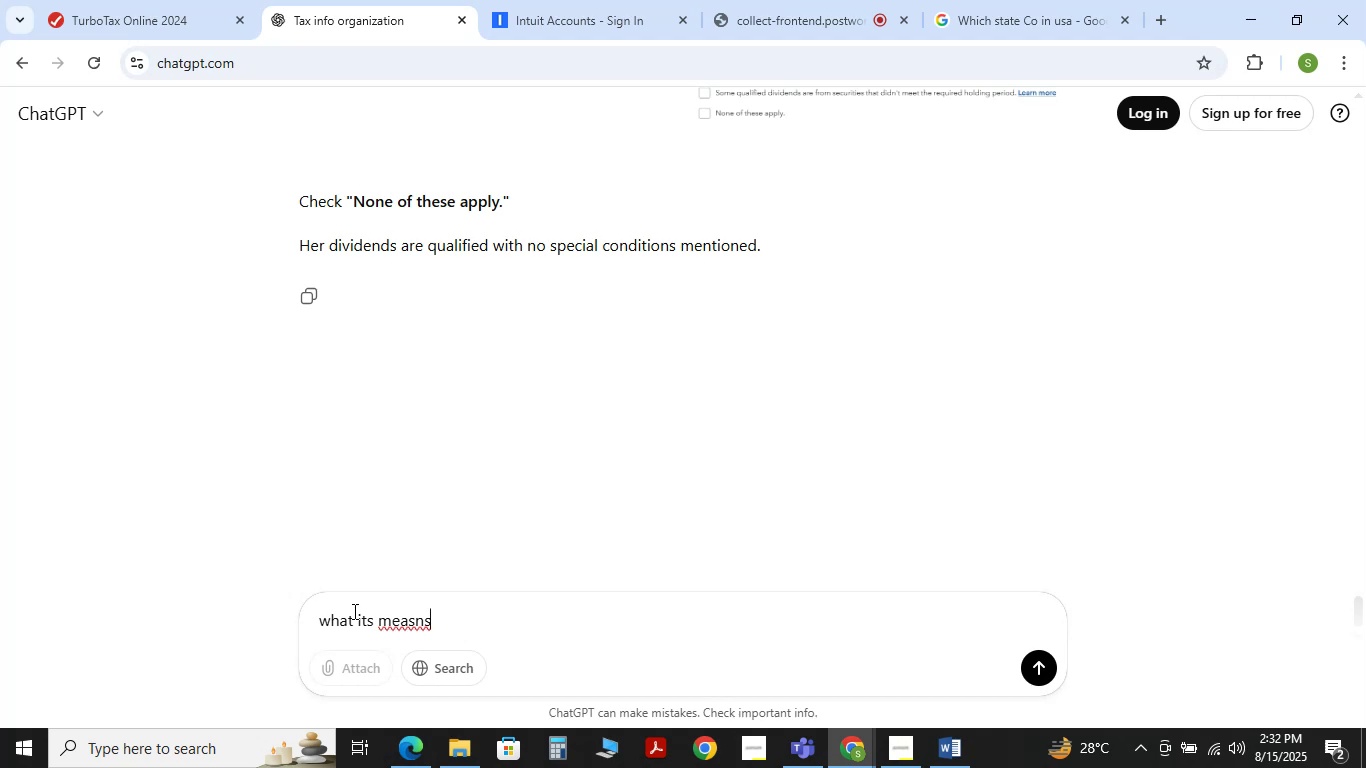 
key(Shift+Enter)
 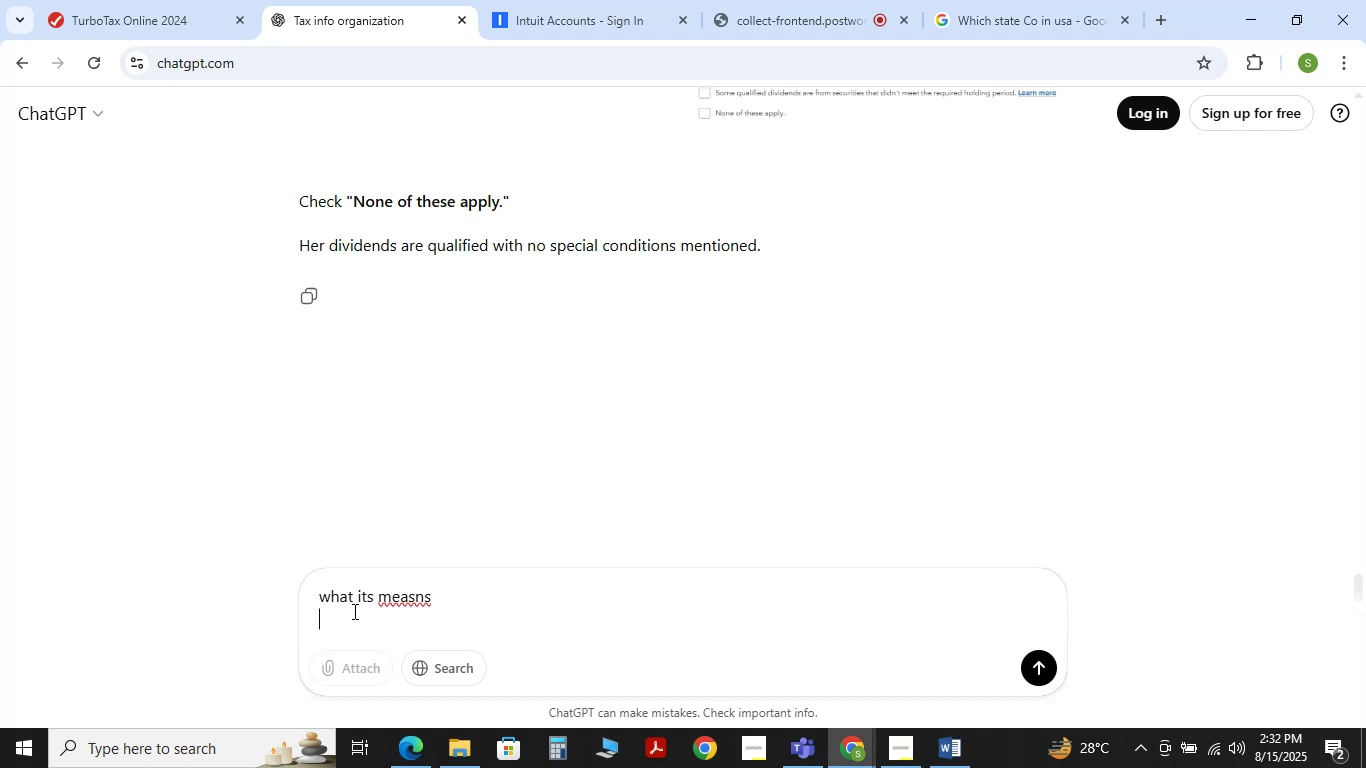 
key(Control+V)
 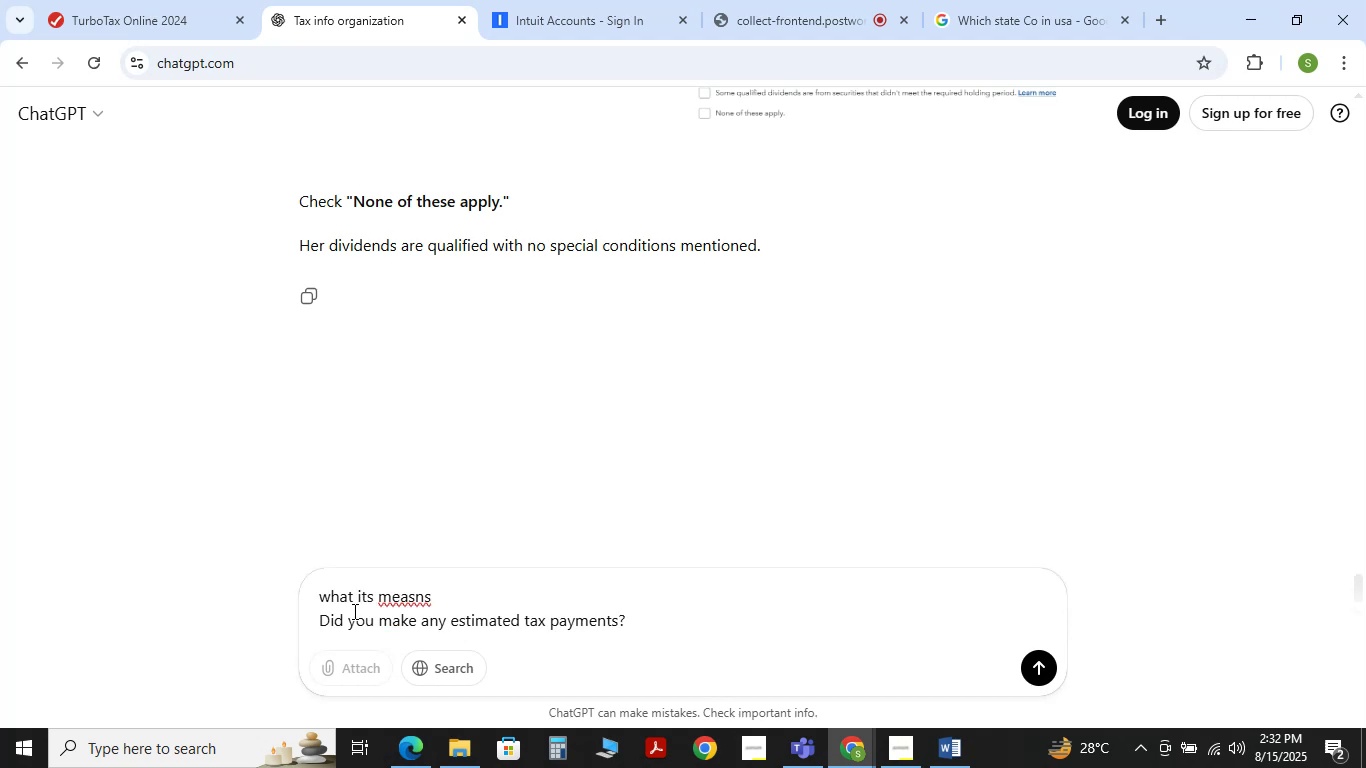 
key(Enter)
 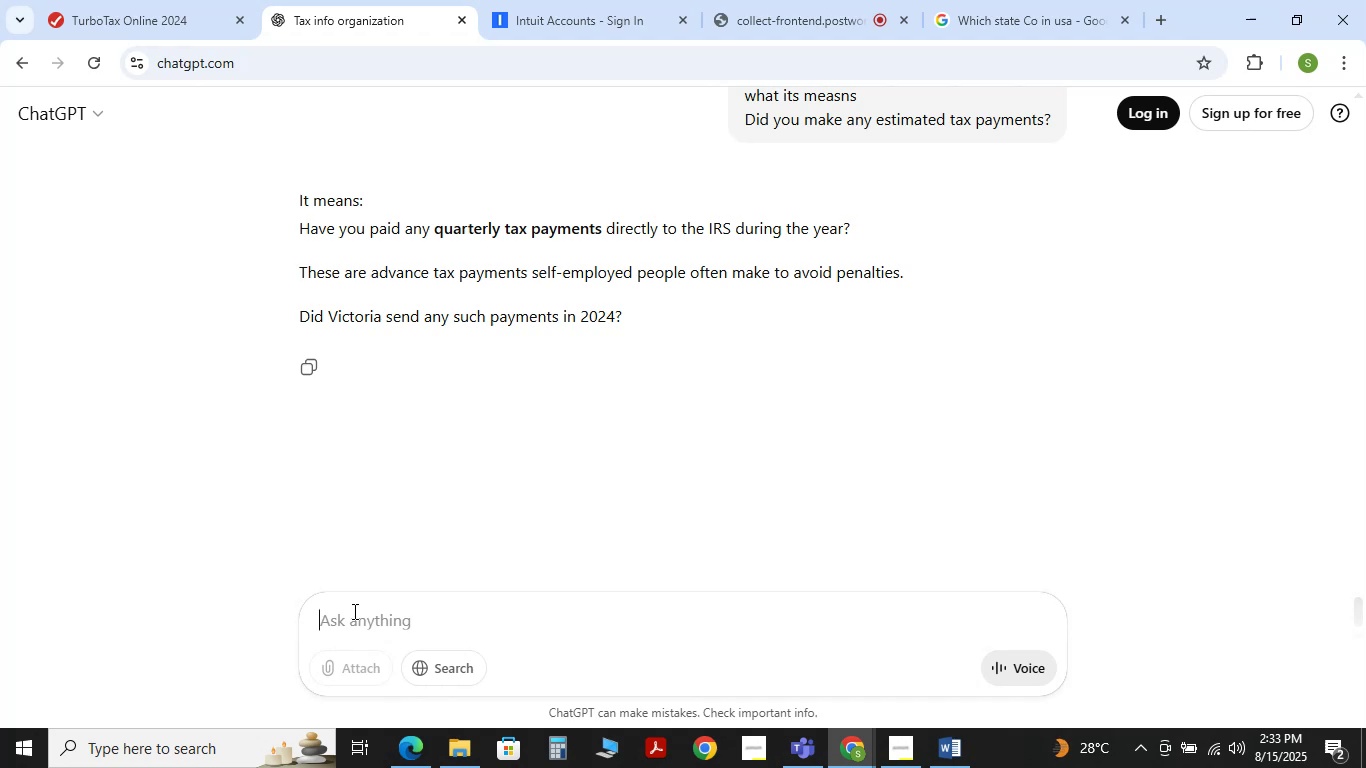 
wait(22.53)
 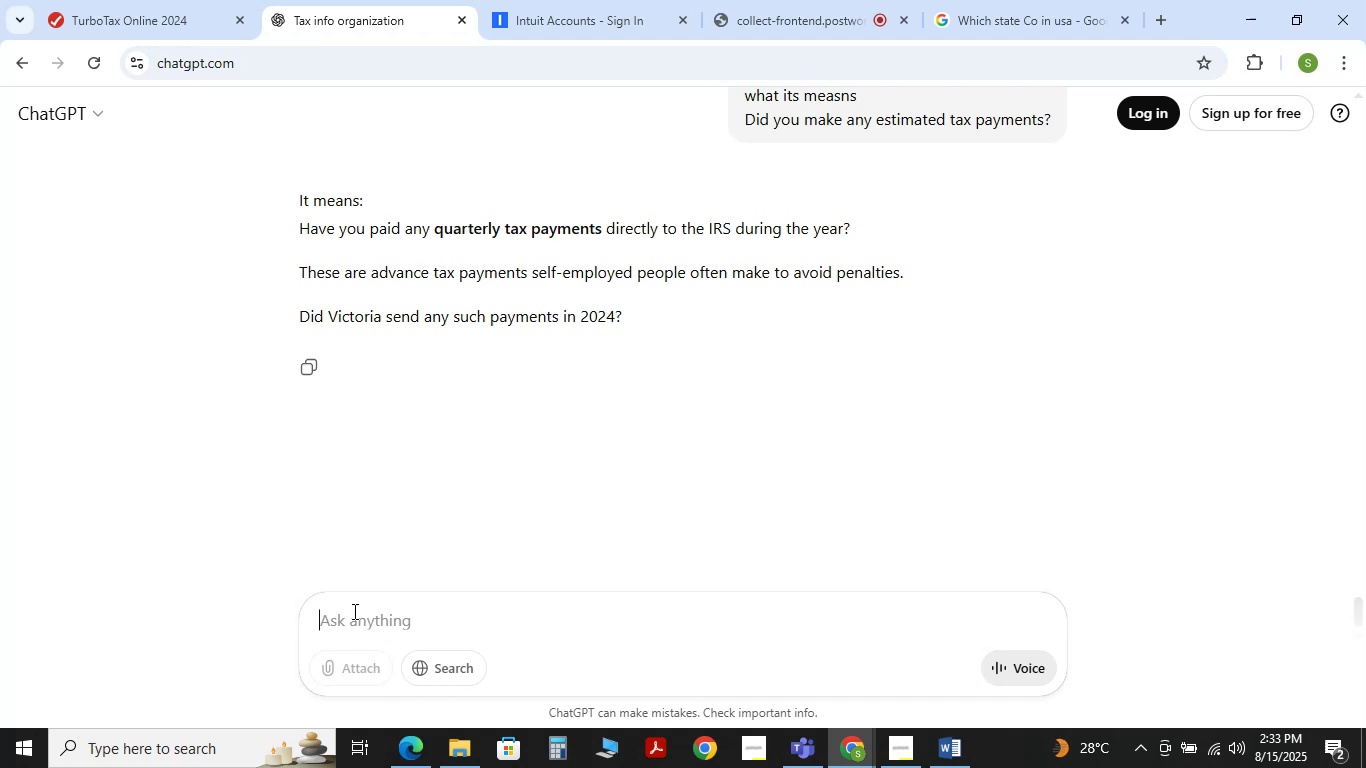 
type(so what accordi)
key(Backspace)
key(Backspace)
key(Backspace)
key(Backspace)
key(Backspace)
key(Backspace)
key(Backspace)
key(Backspace)
key(Backspace)
type(ts show according i informatio provide you)
 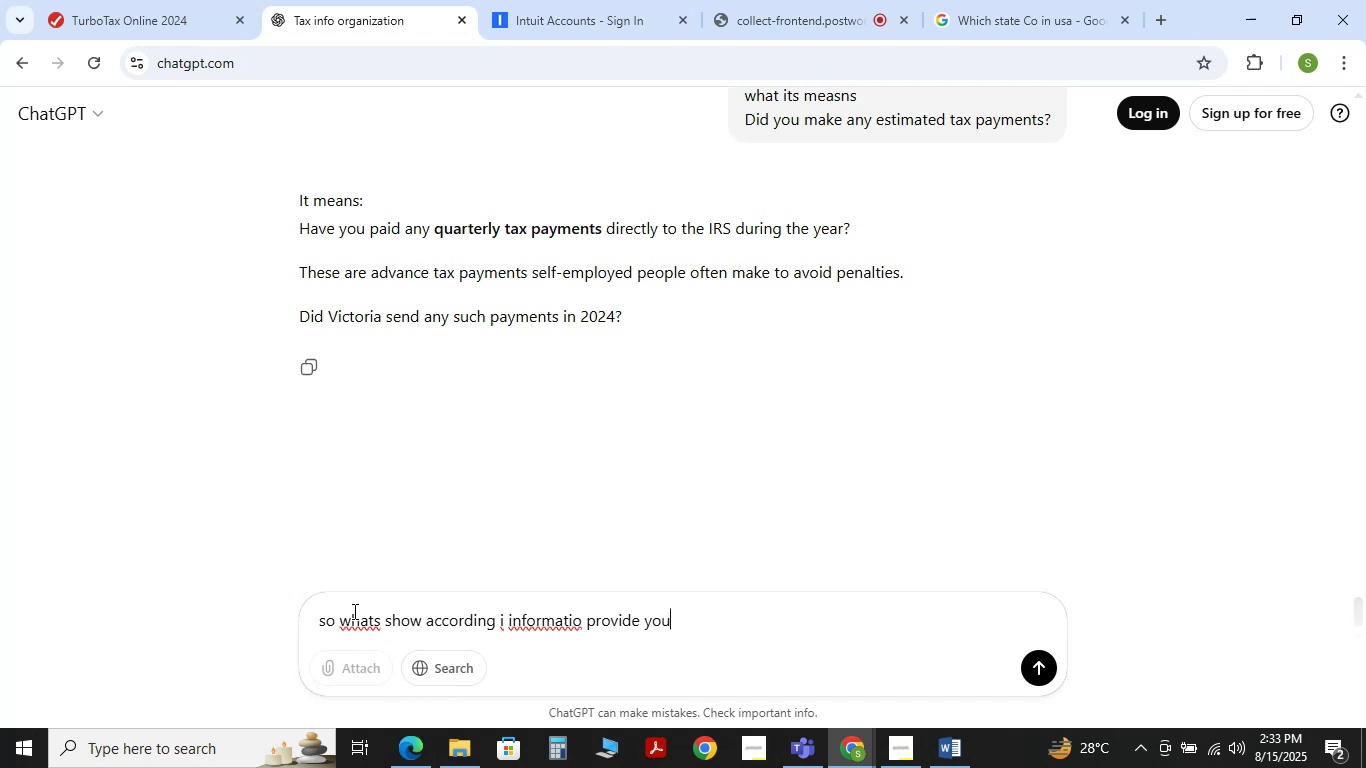 
hold_key(key=ArrowLeft, duration=0.83)
 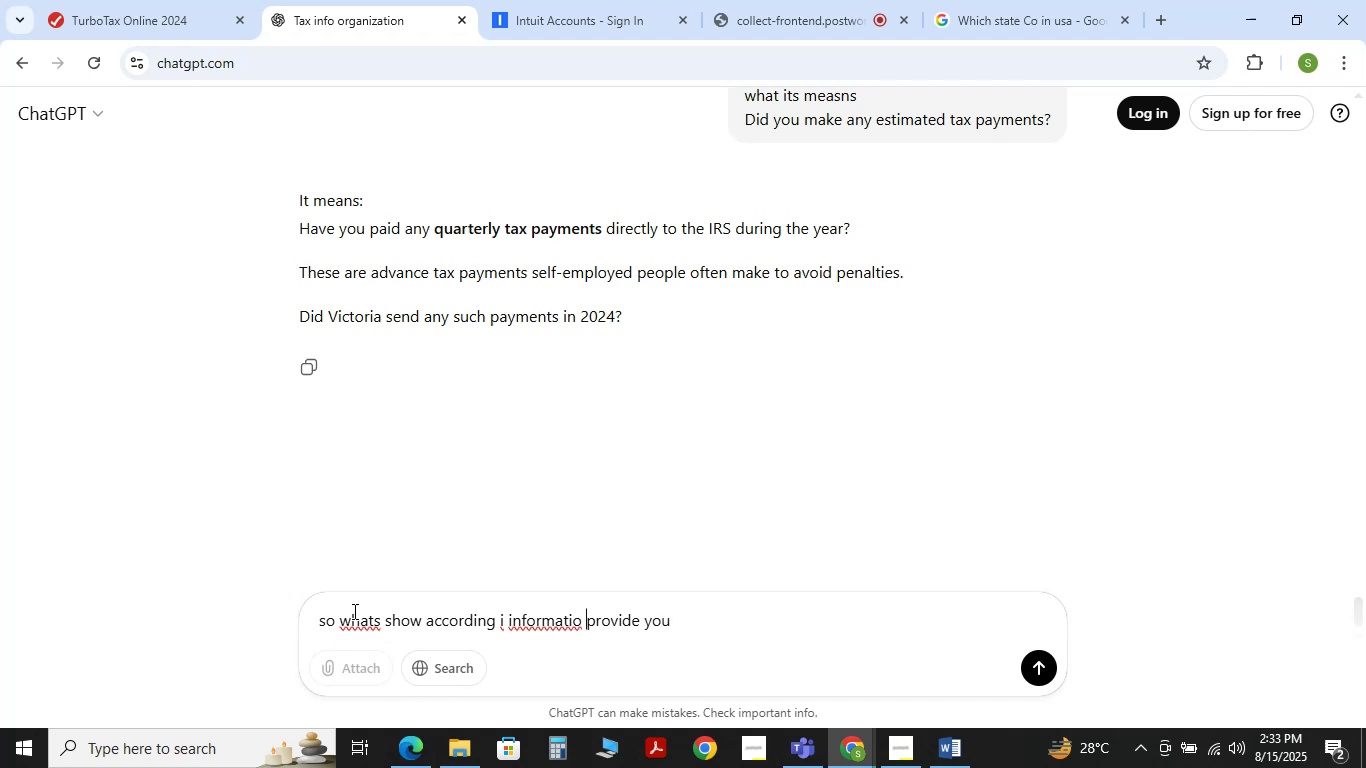 
key(ArrowLeft)
 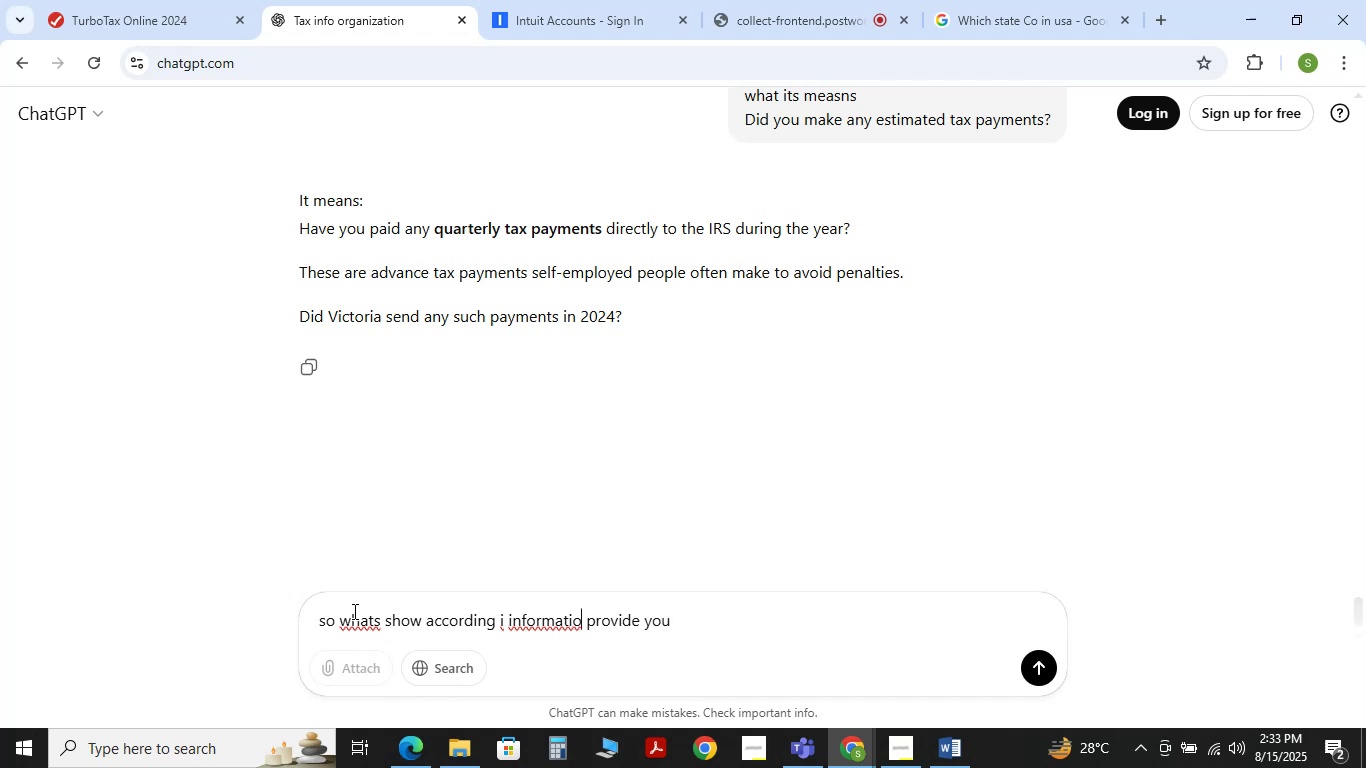 
key(N)
 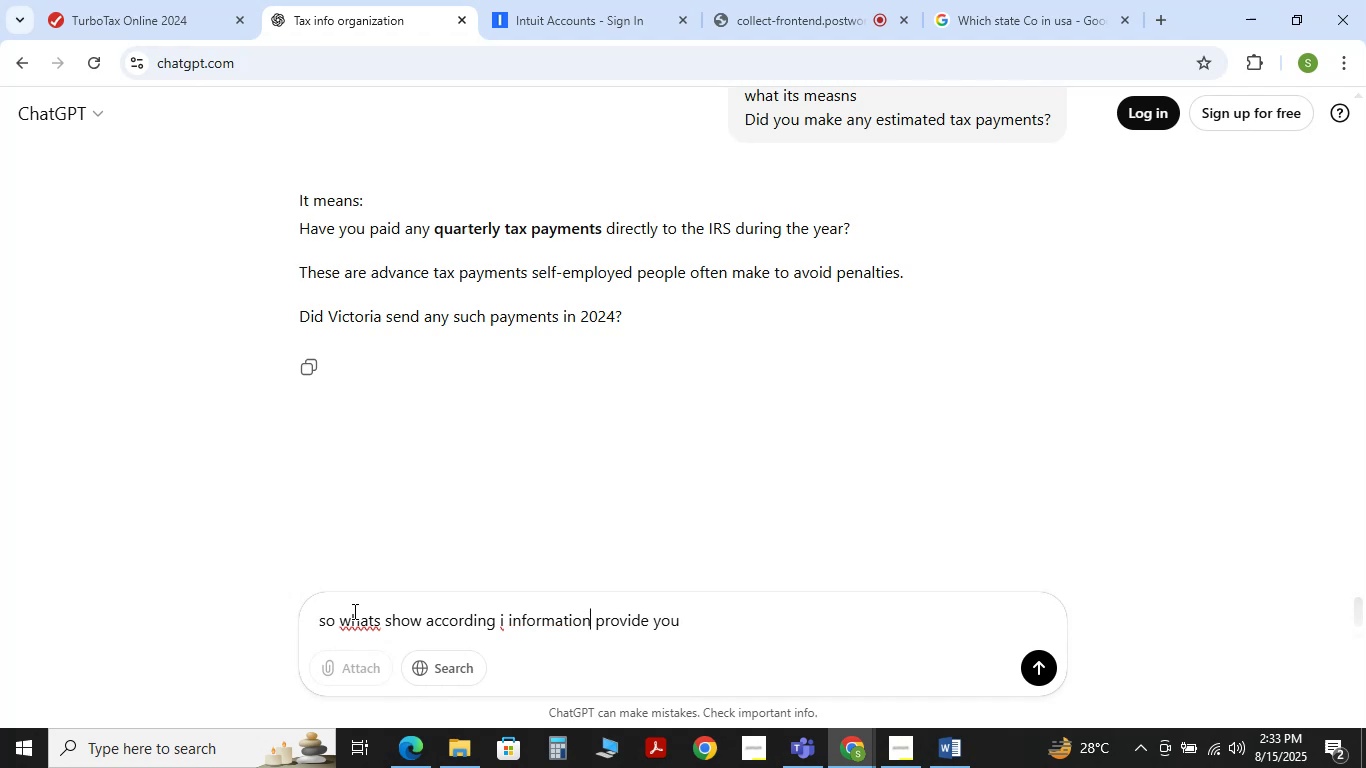 
key(NumpadEnter)
 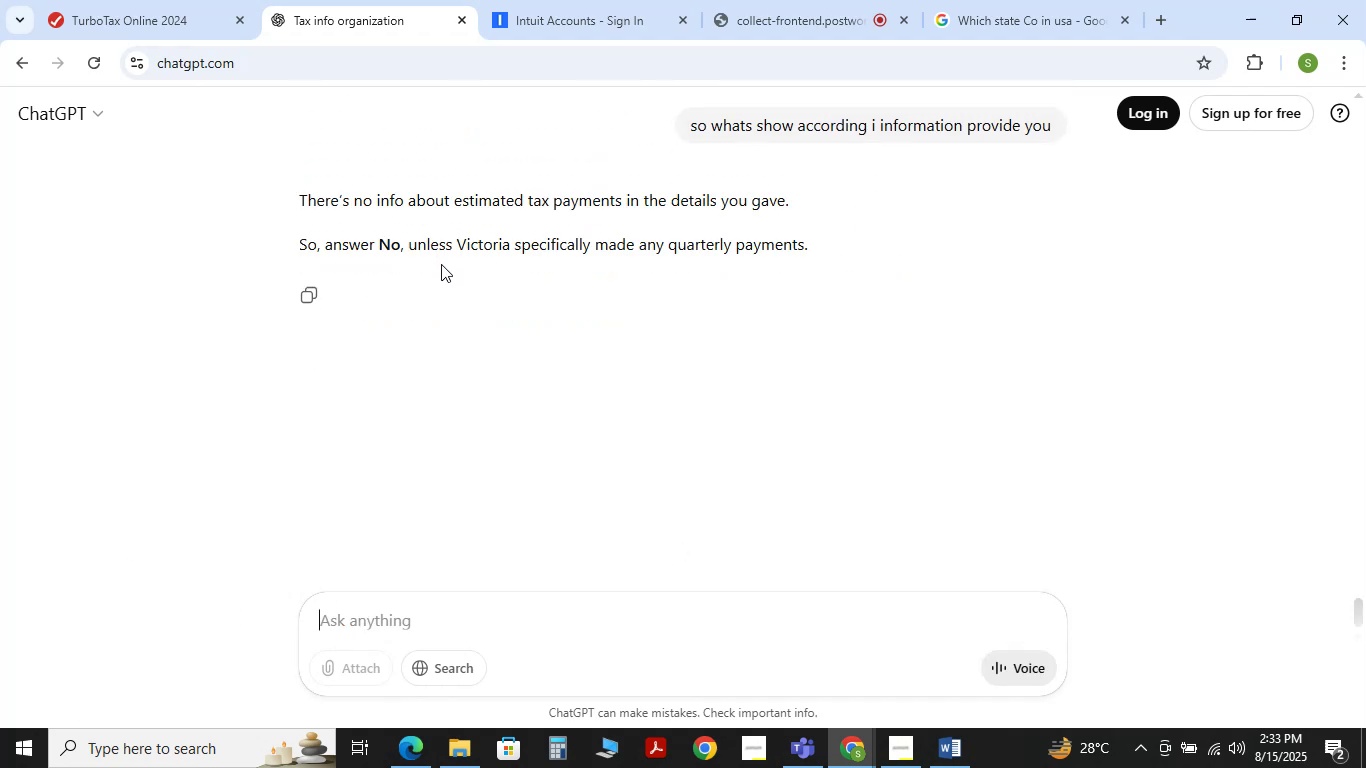 
left_click([159, 0])
 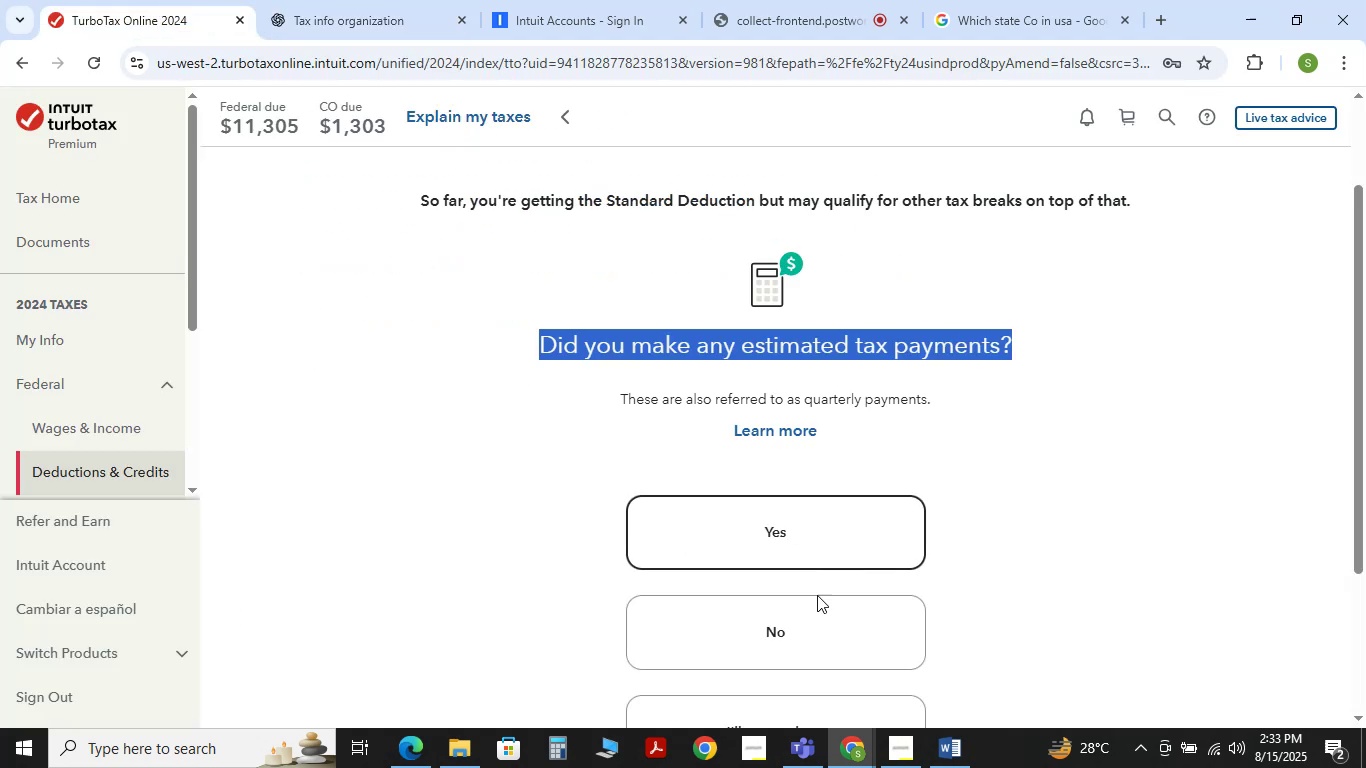 
left_click([825, 626])
 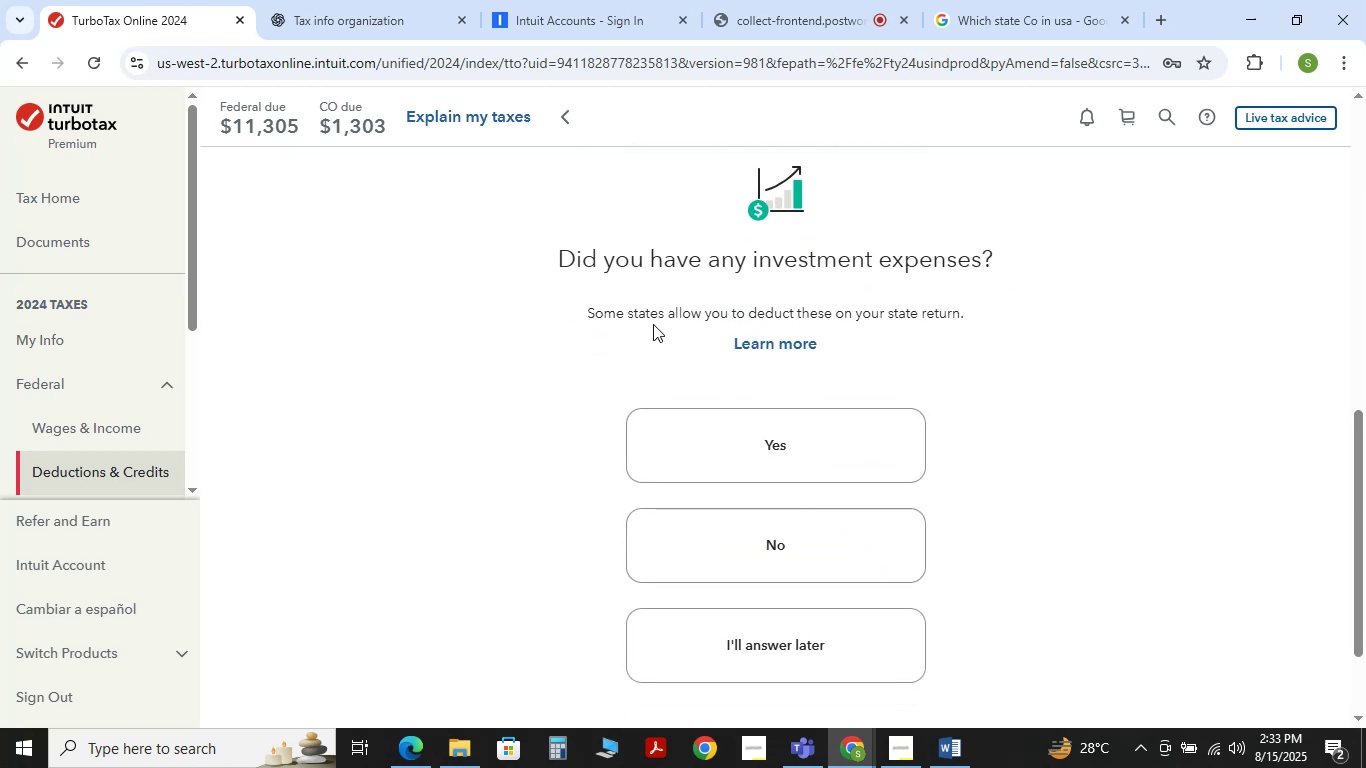 
wait(10.54)
 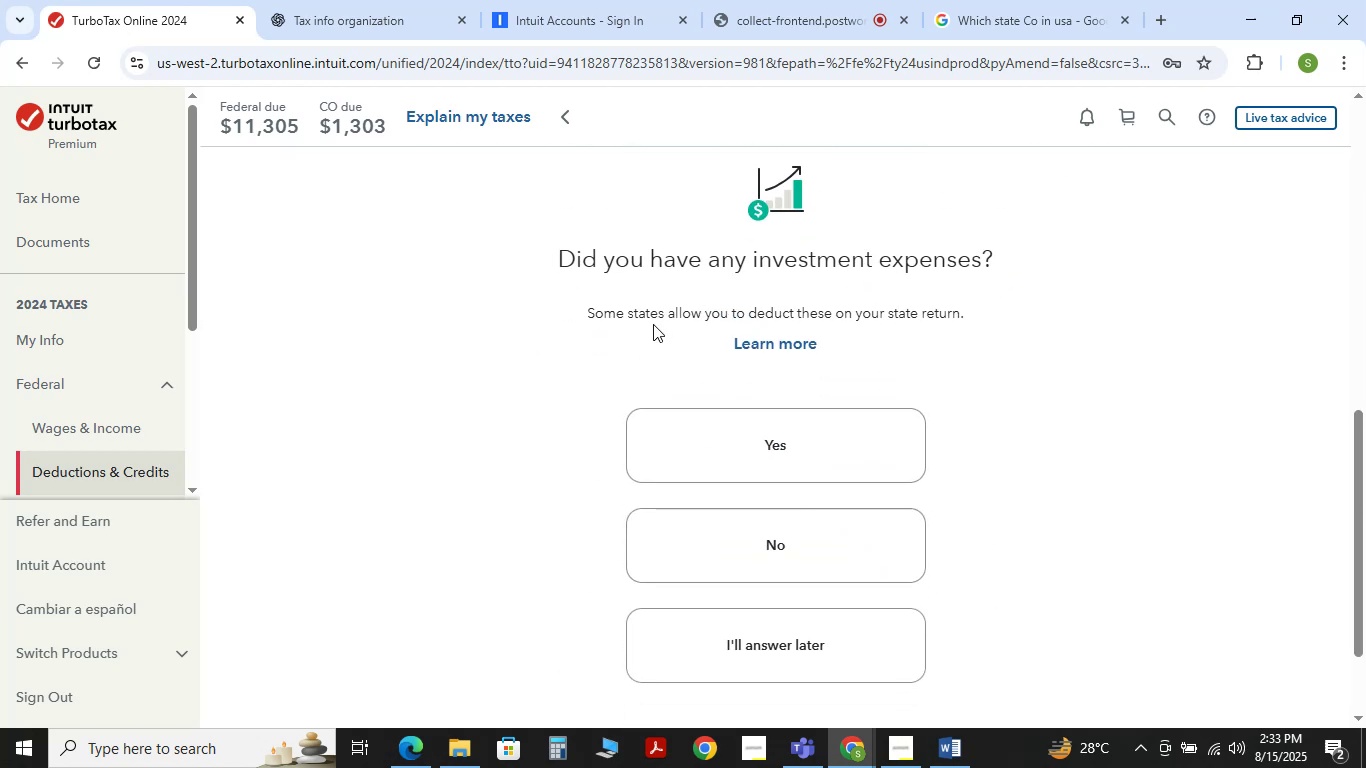 
double_click([562, 259])
 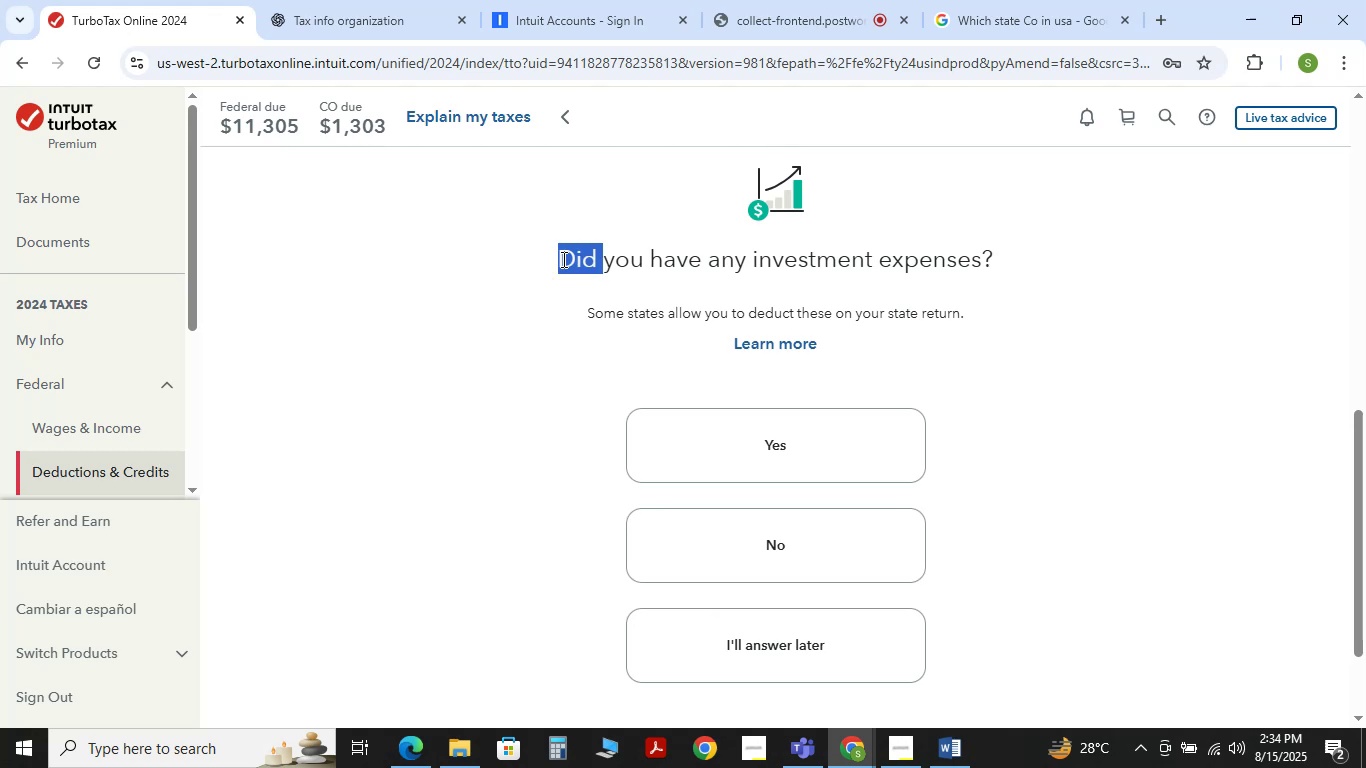 
triple_click([562, 259])
 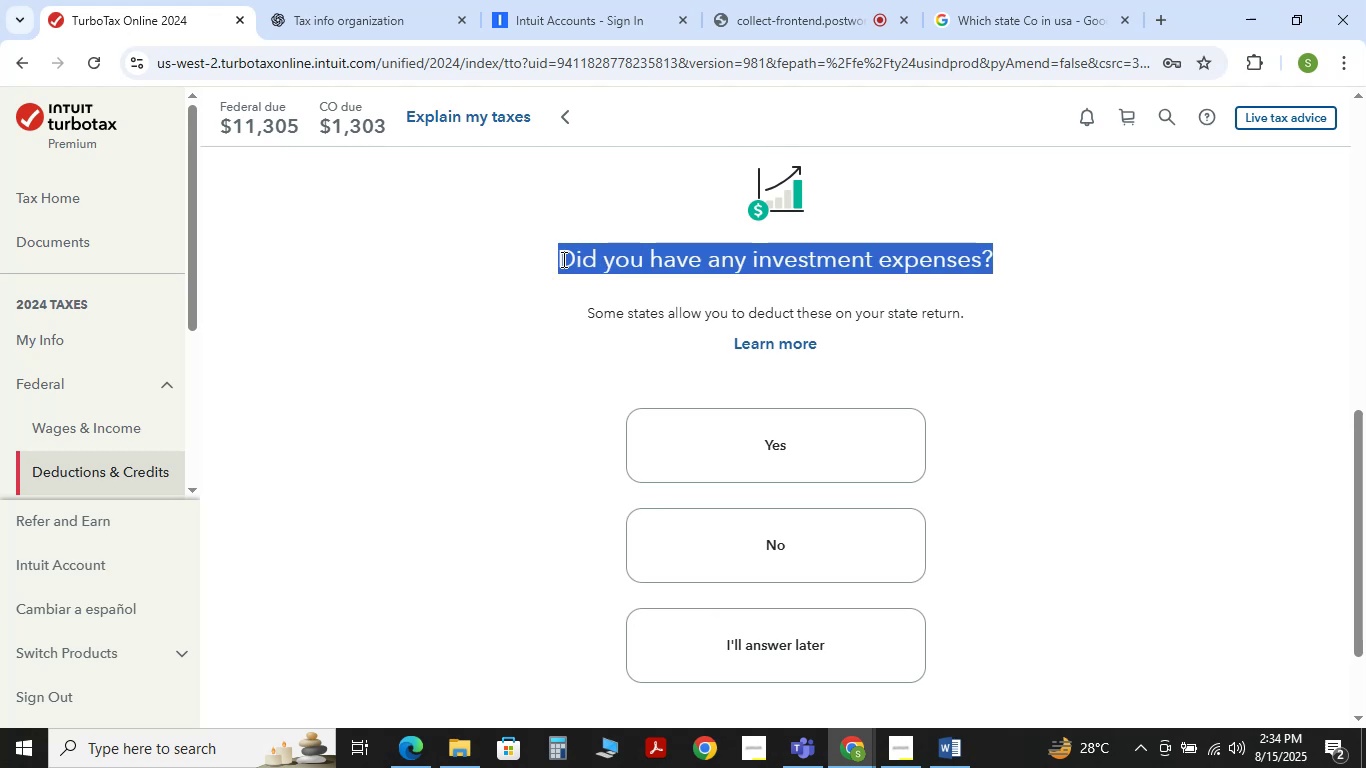 
triple_click([562, 259])
 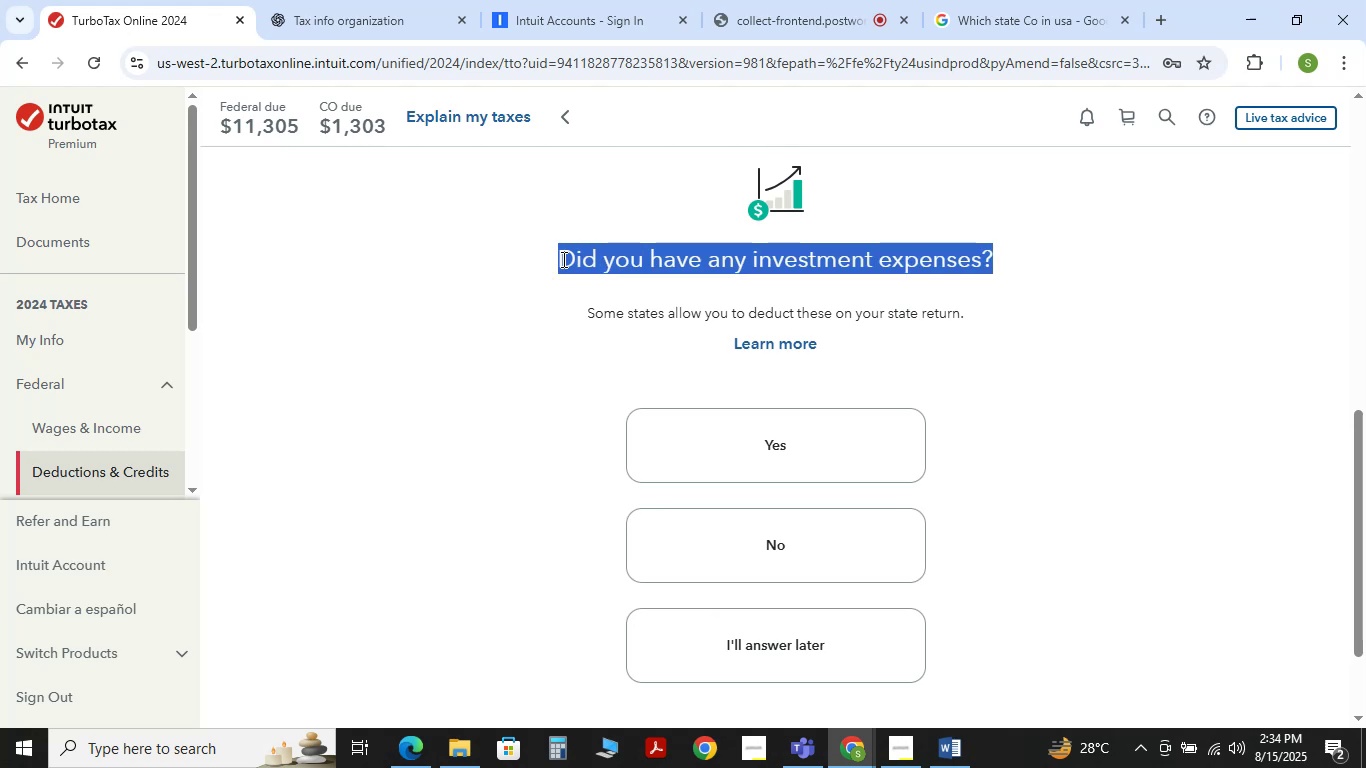 
key(Control+C)
 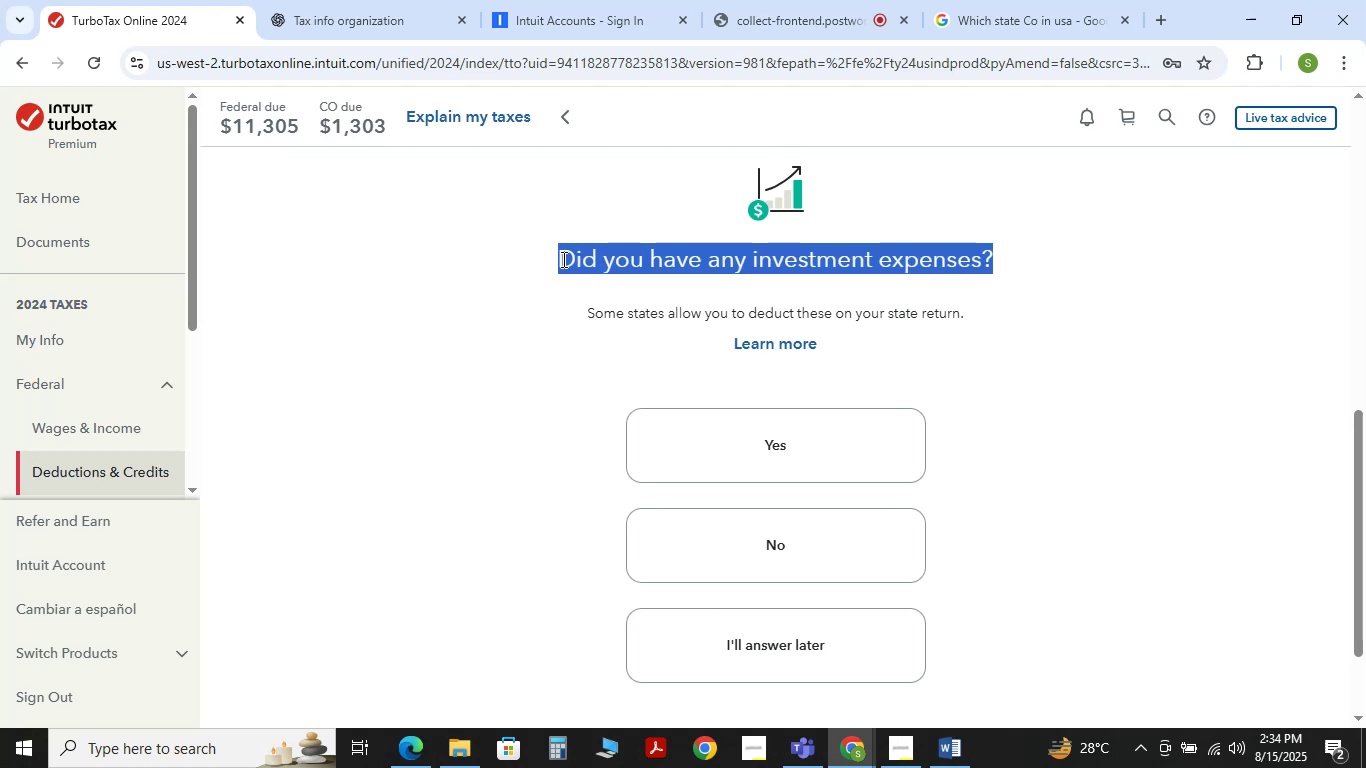 
key(Control+C)
 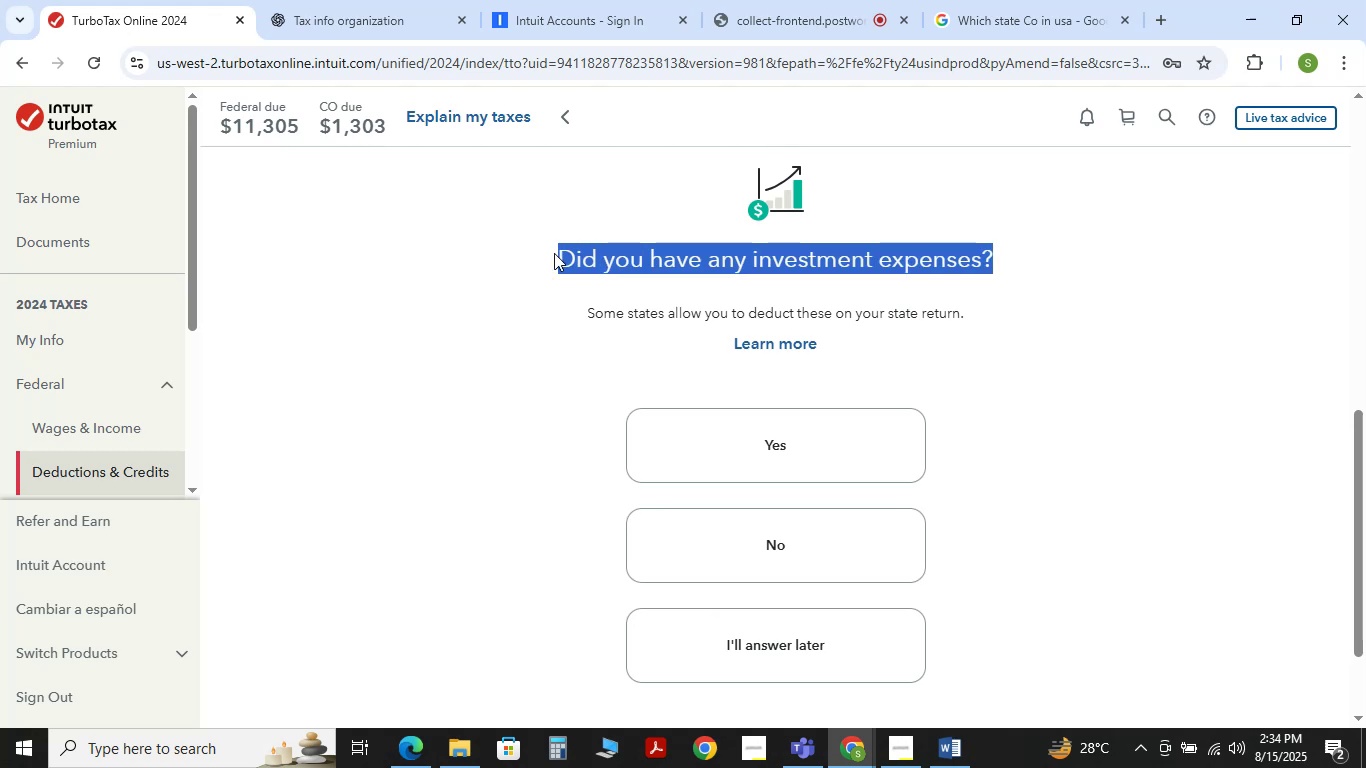 
key(Control+C)
 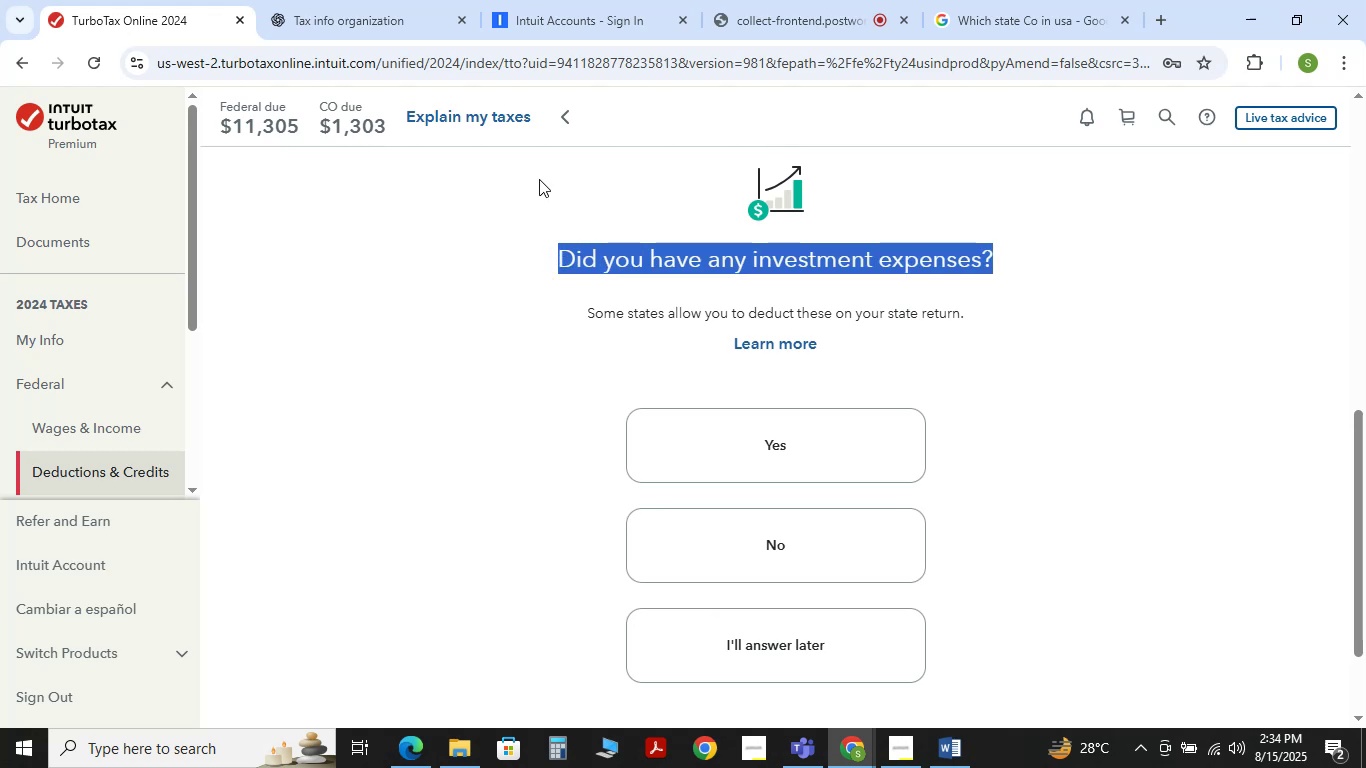 
key(Control+C)
 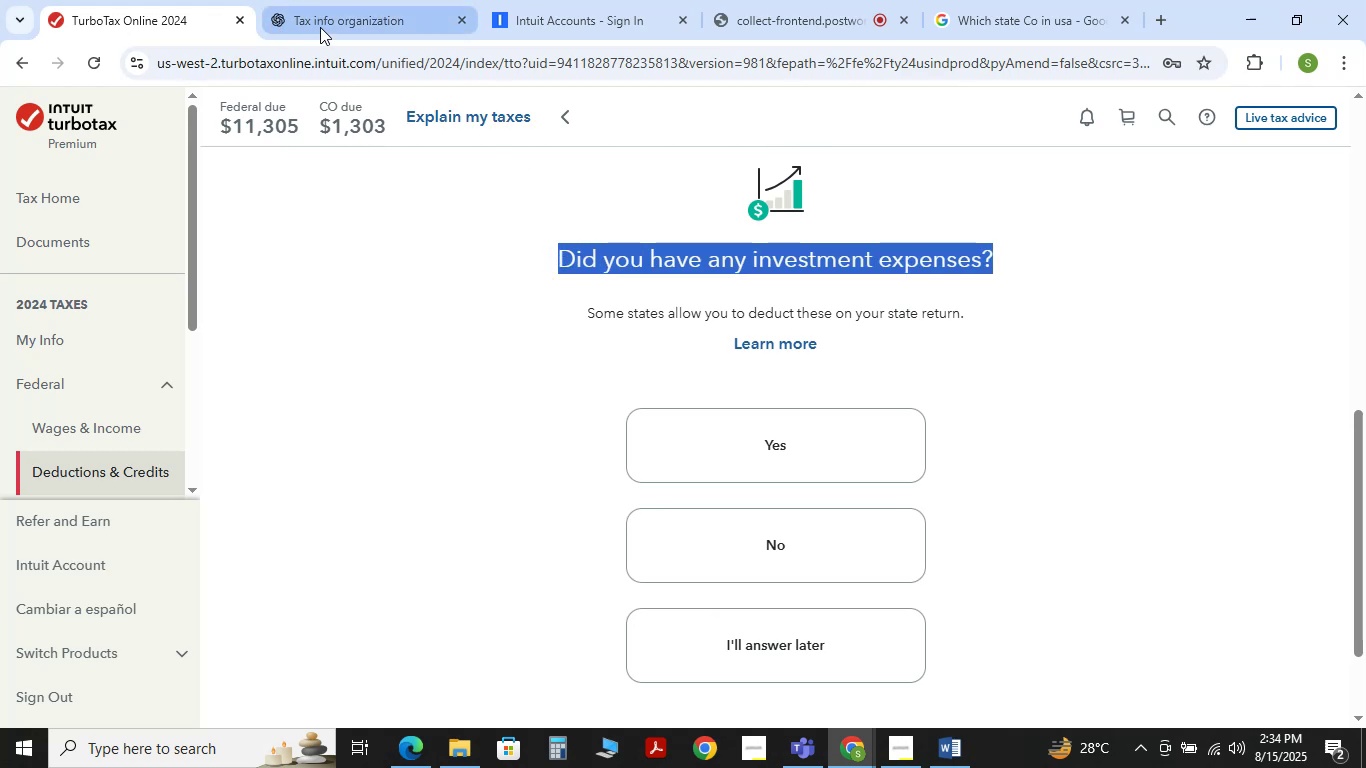 
left_click([323, 23])
 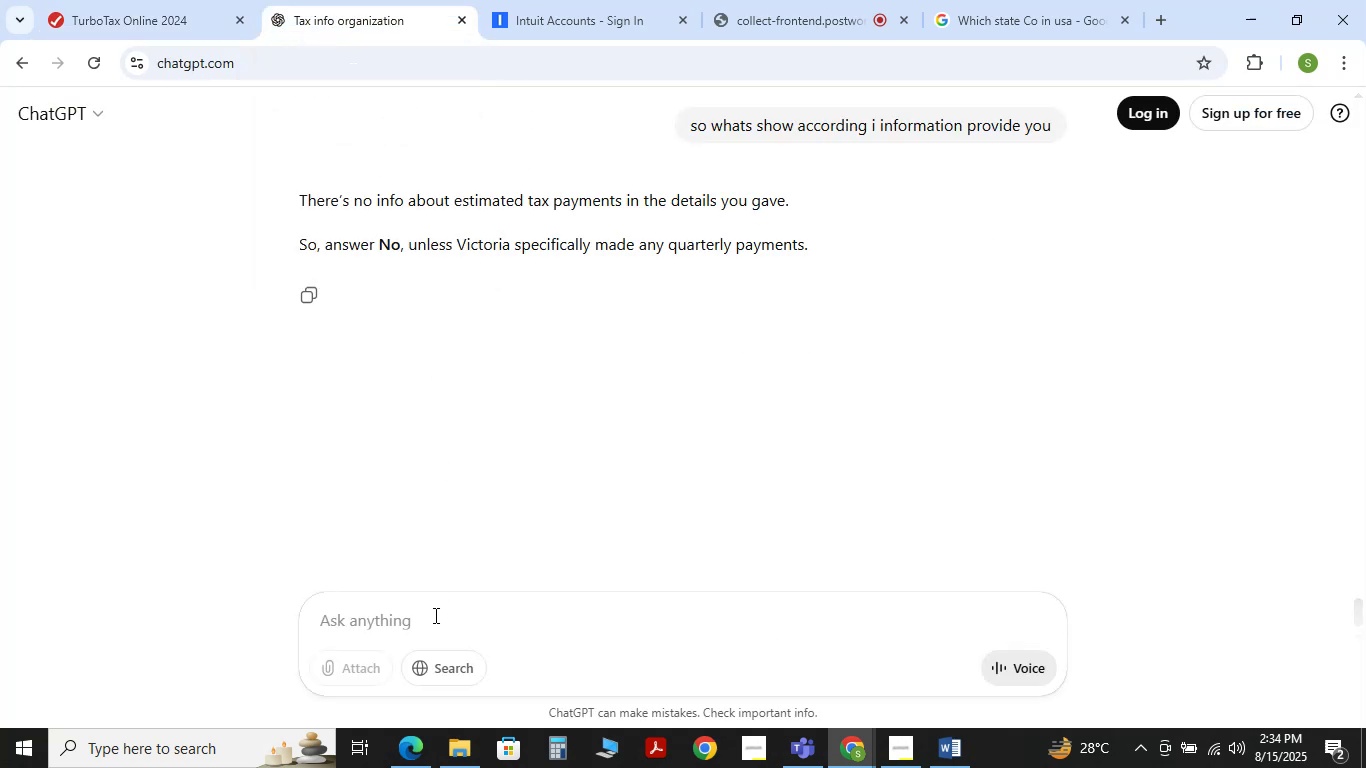 
key(Control+V)
 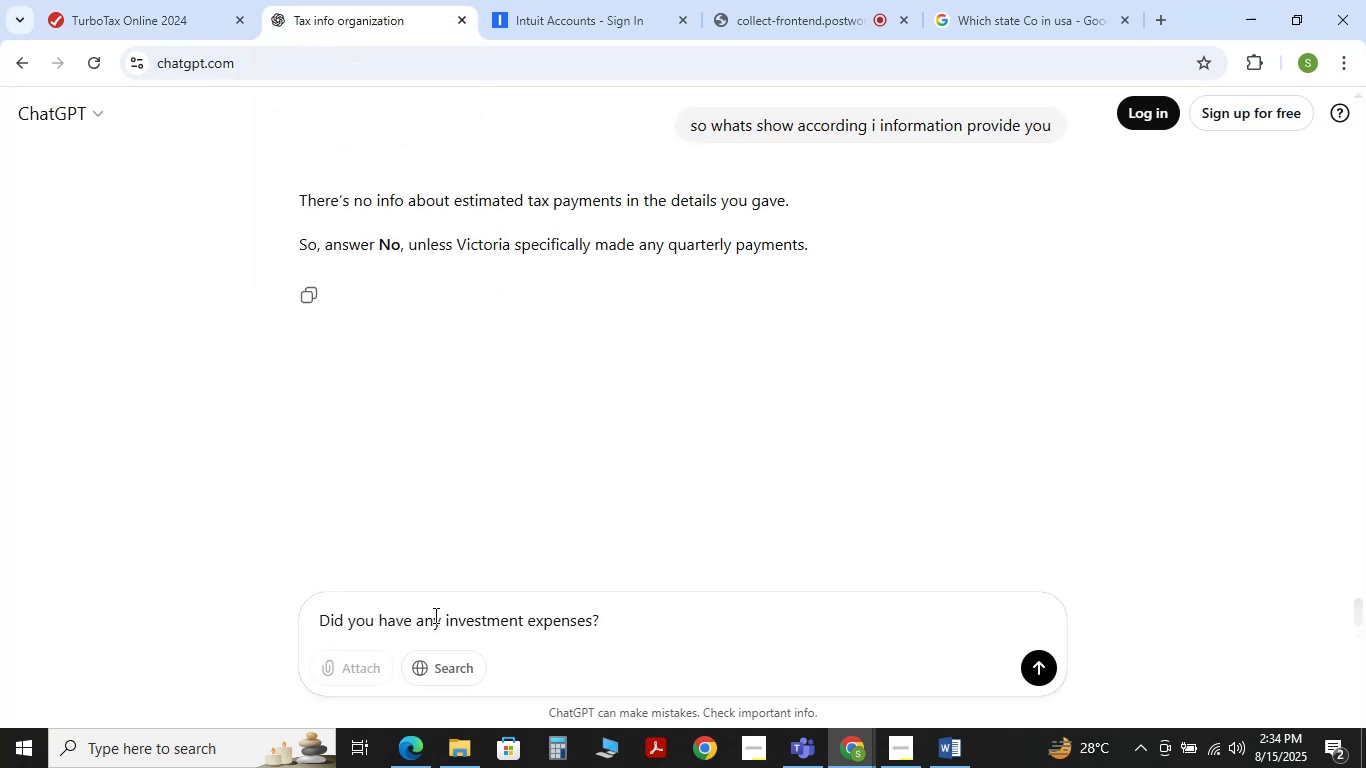 
key(NumpadEnter)
 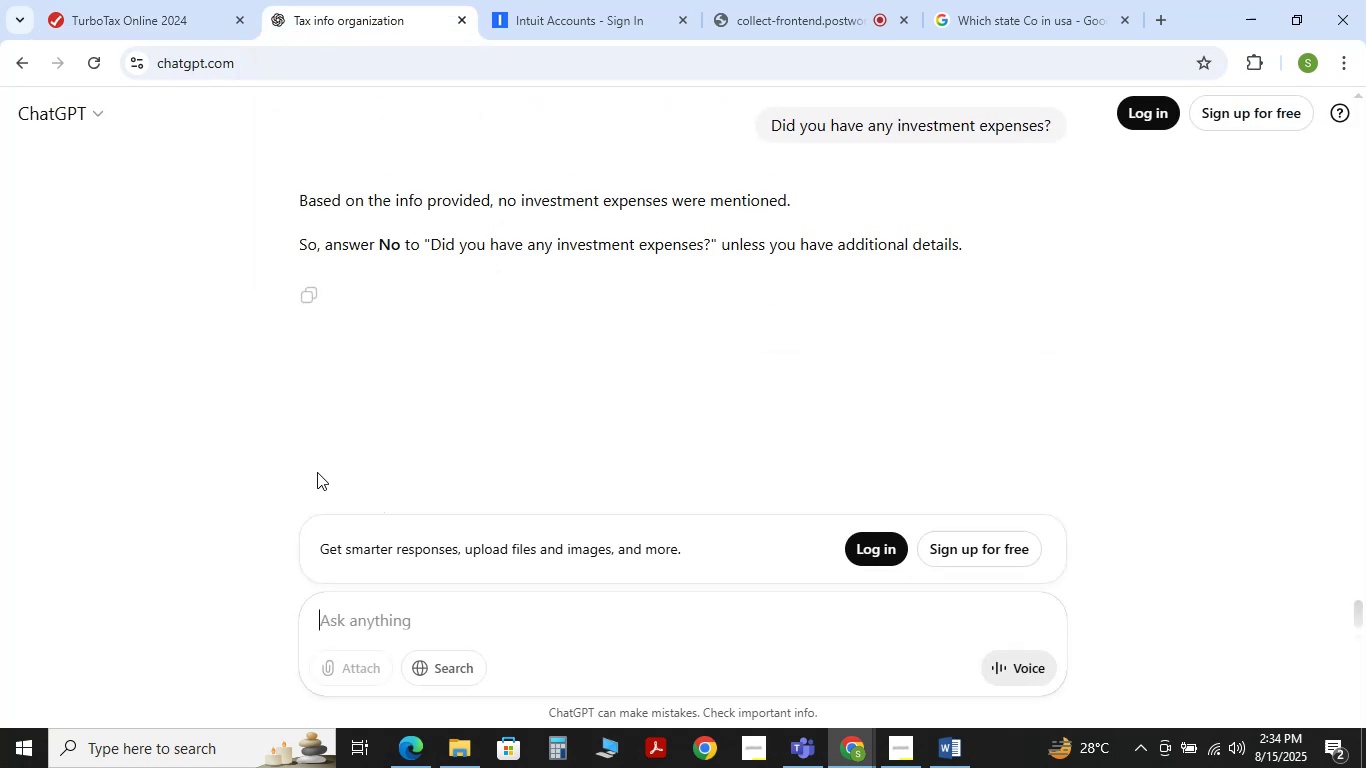 
double_click([156, 21])
 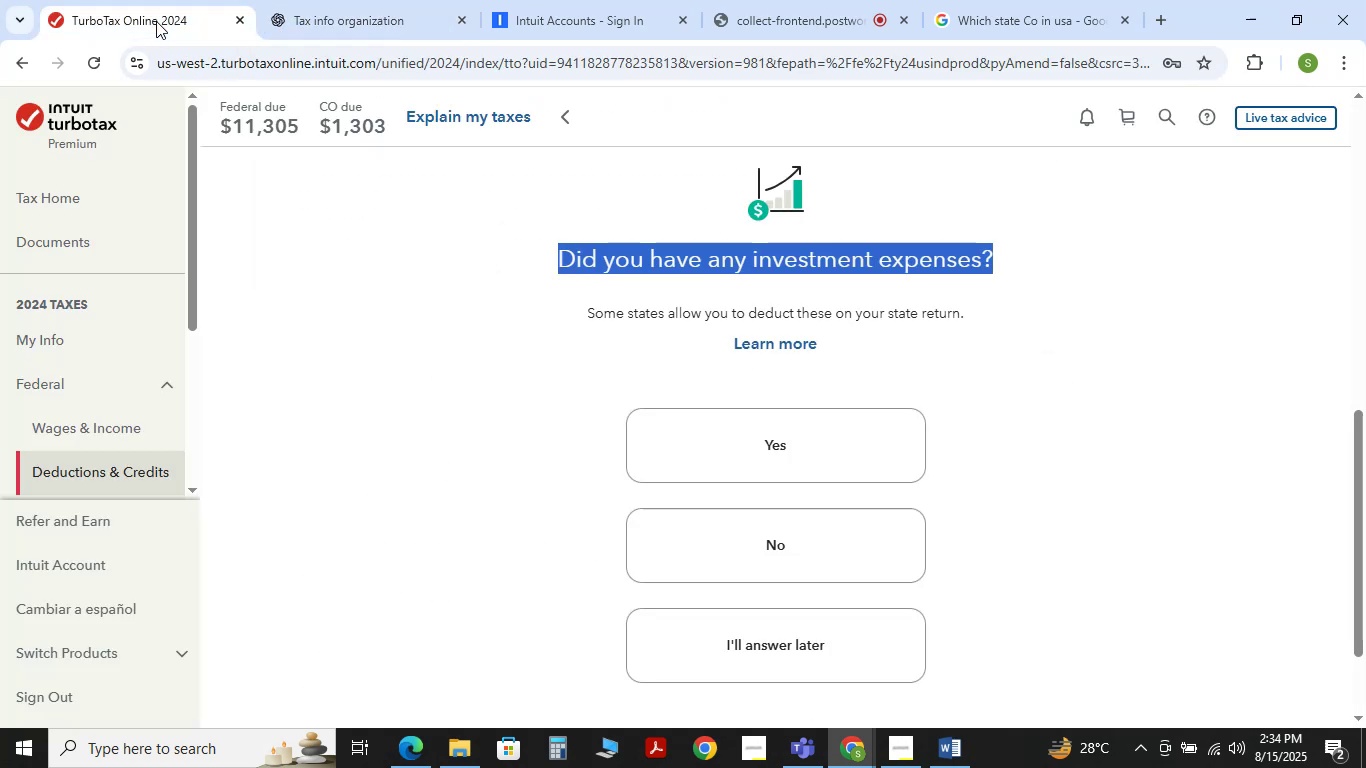 
triple_click([156, 21])
 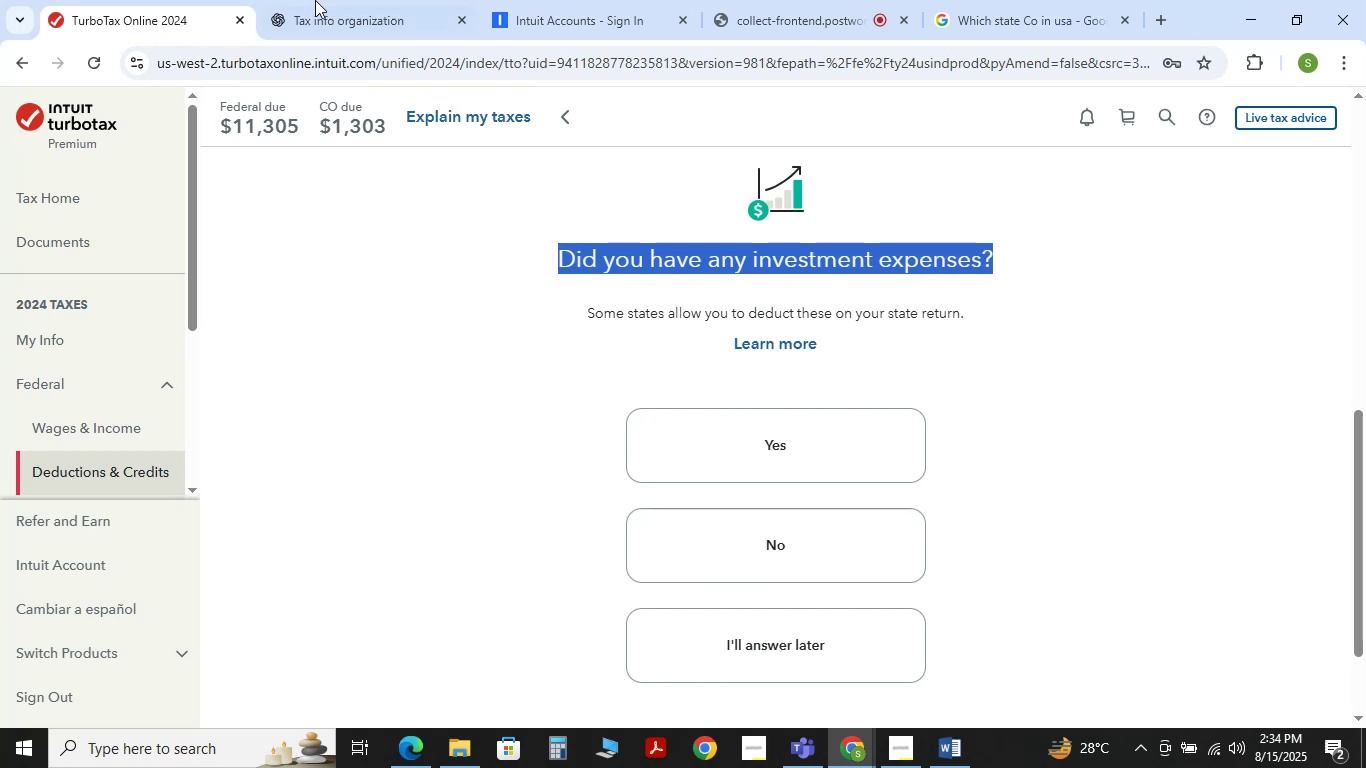 
left_click([315, 0])
 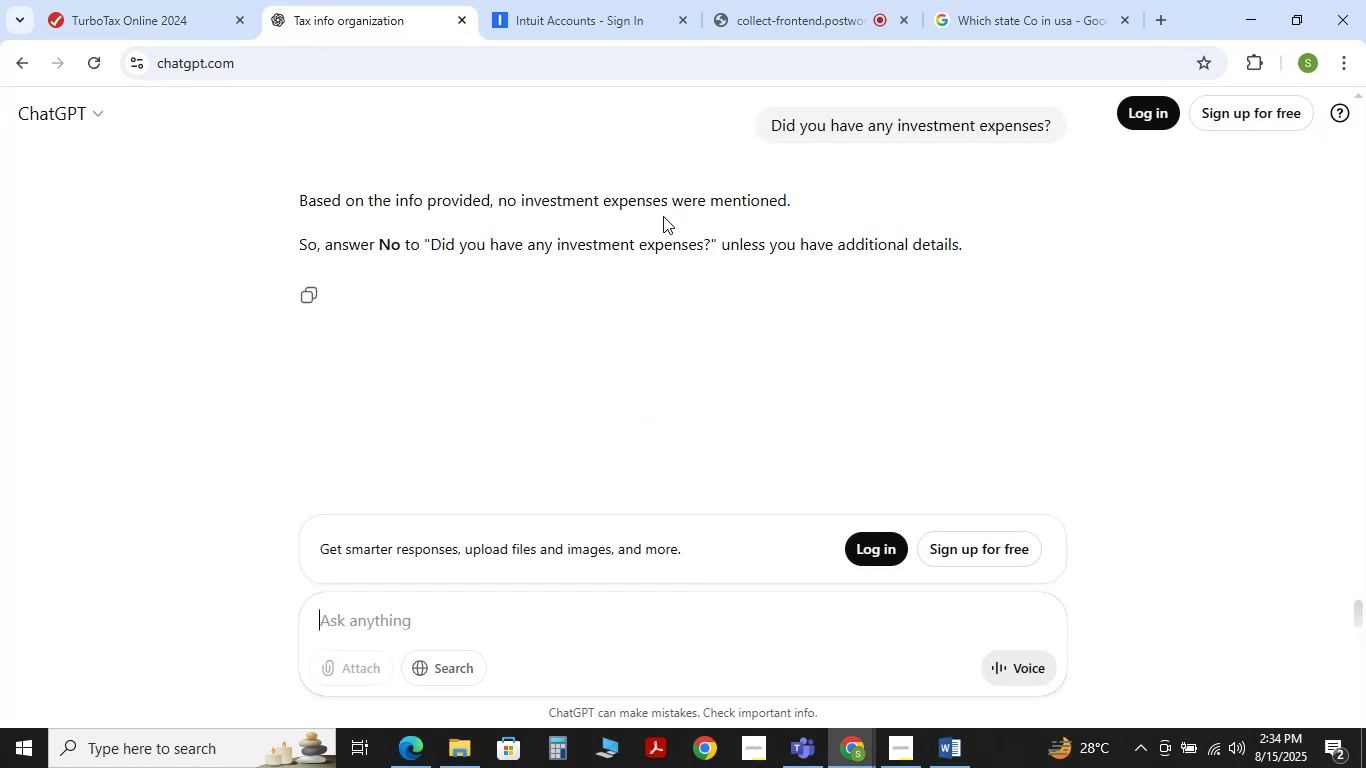 
left_click([154, 10])
 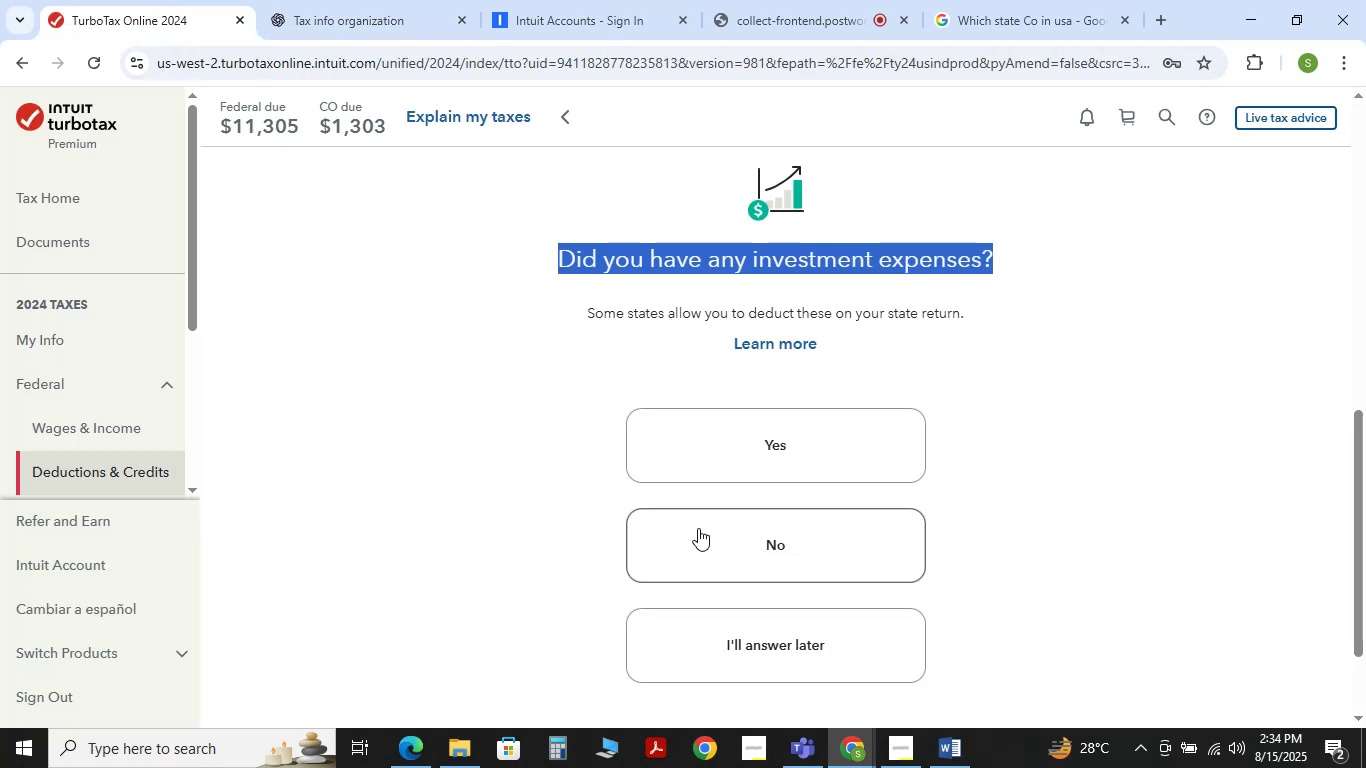 
left_click([705, 531])
 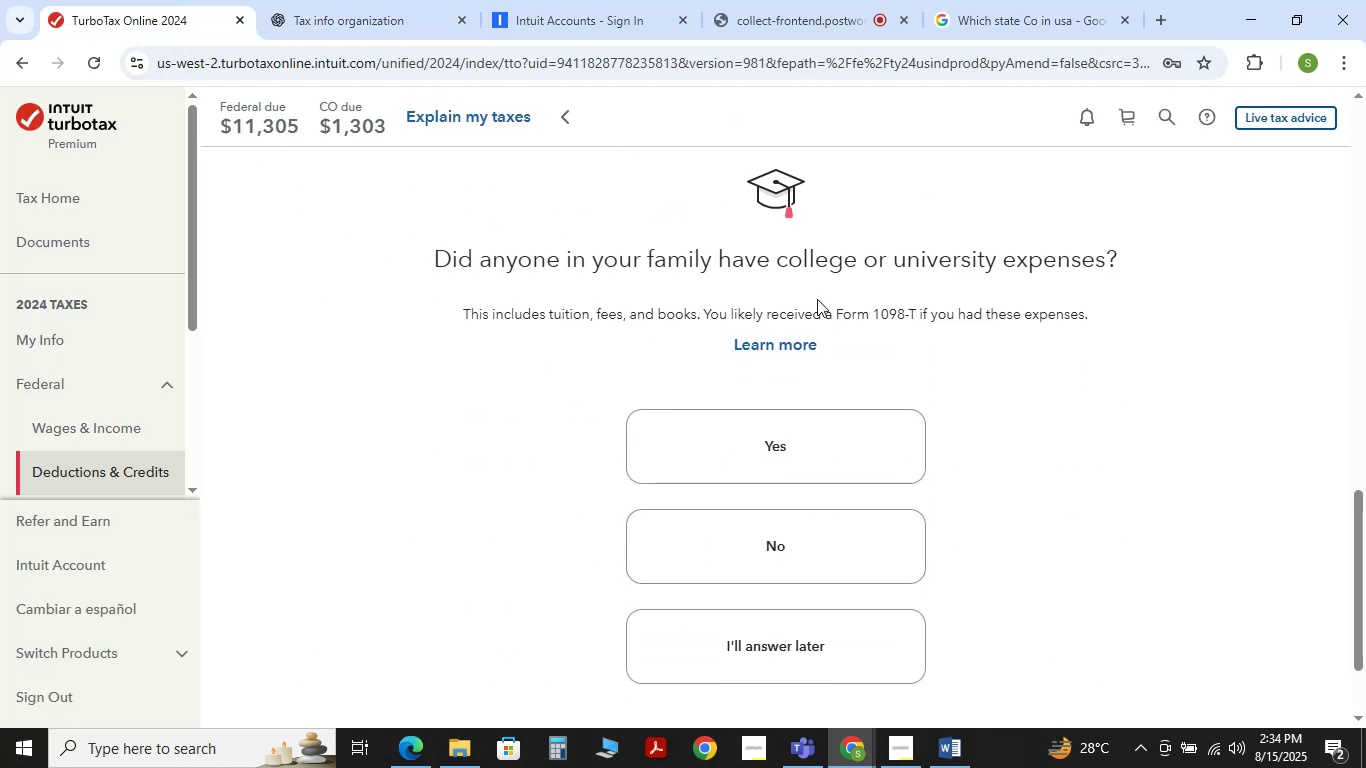 
double_click([834, 541])
 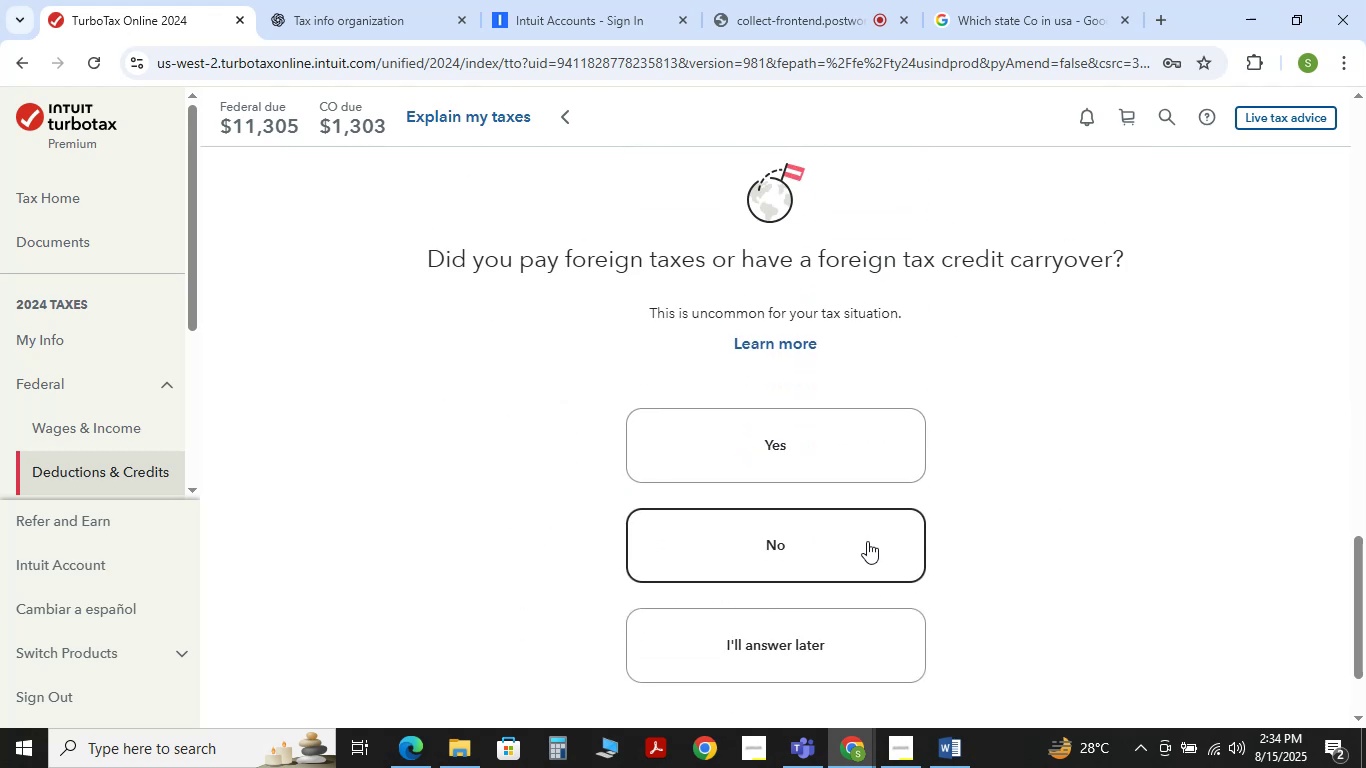 
scroll: coordinate [846, 524], scroll_direction: up, amount: 4.0
 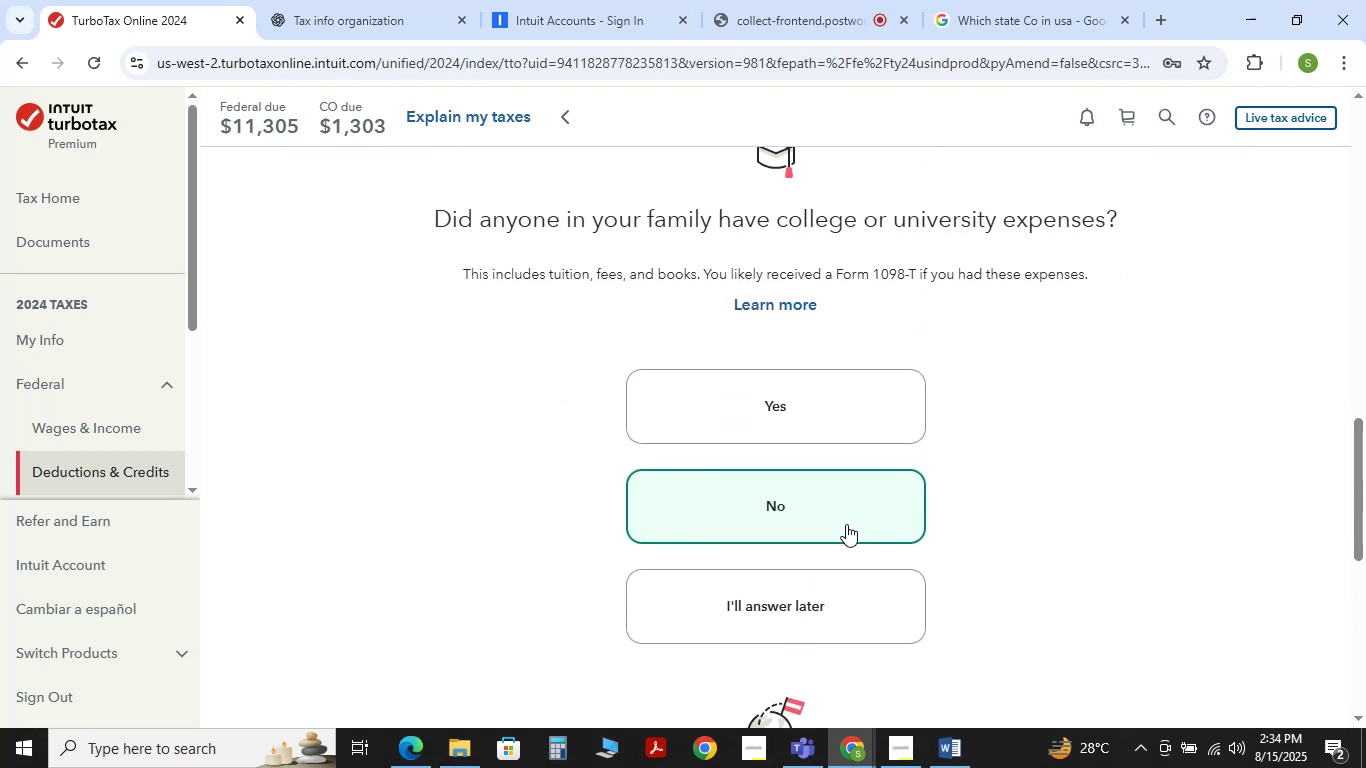 
scroll: coordinate [845, 523], scroll_direction: down, amount: 3.0
 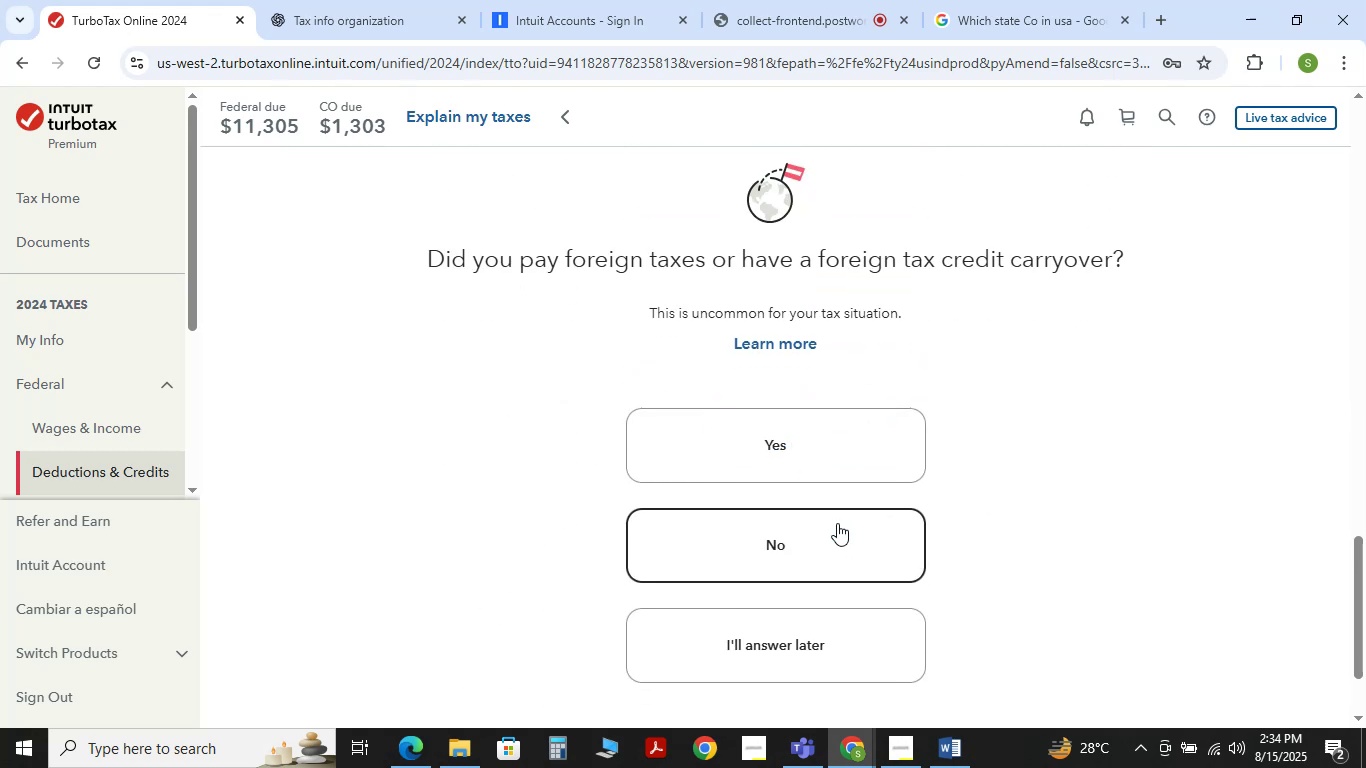 
double_click([837, 523])
 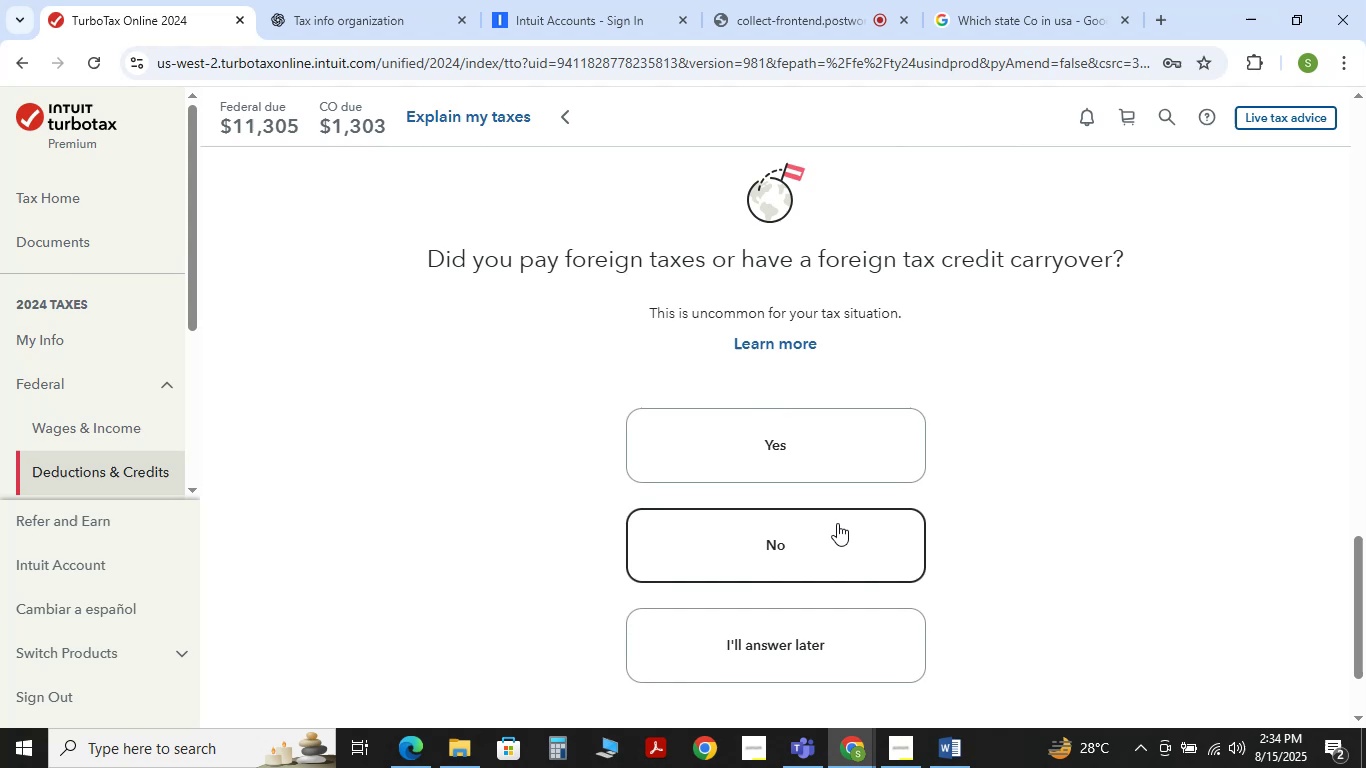 
triple_click([837, 523])
 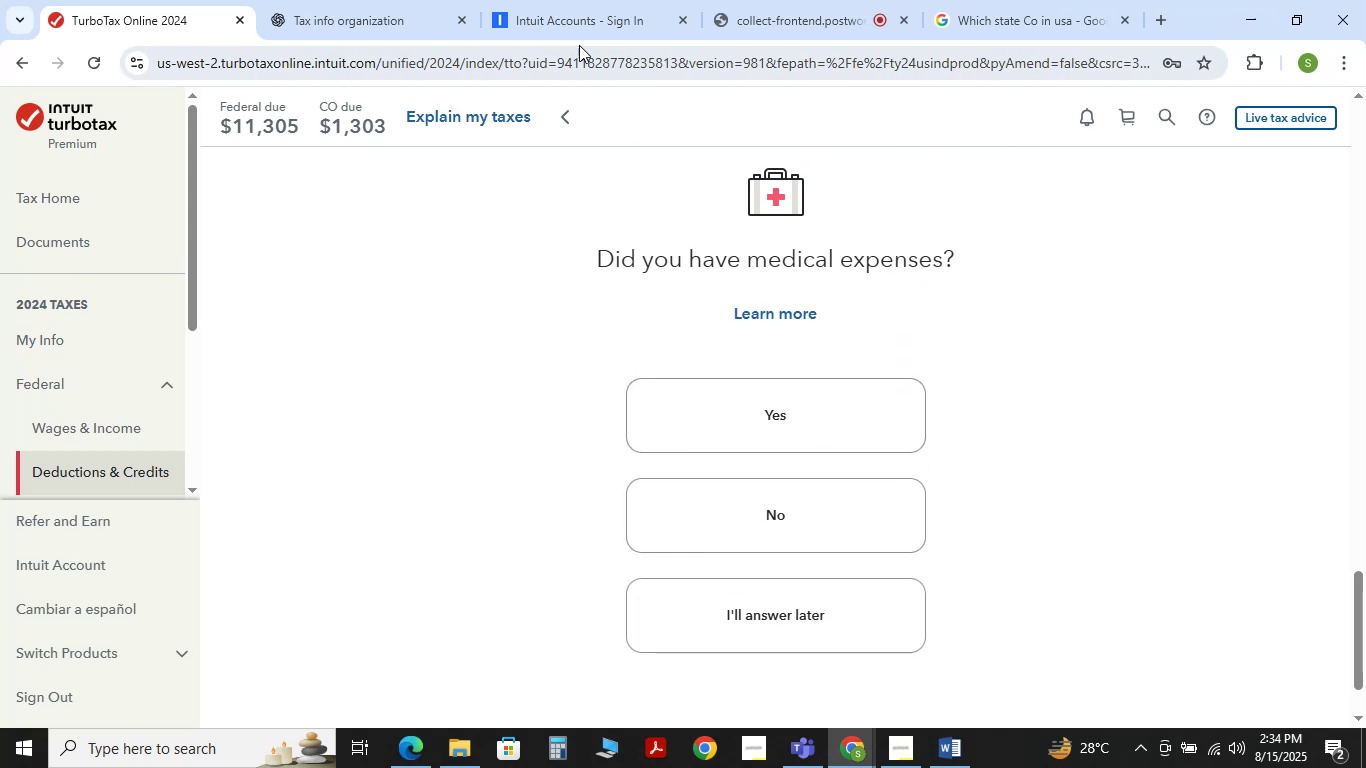 
wait(5.27)
 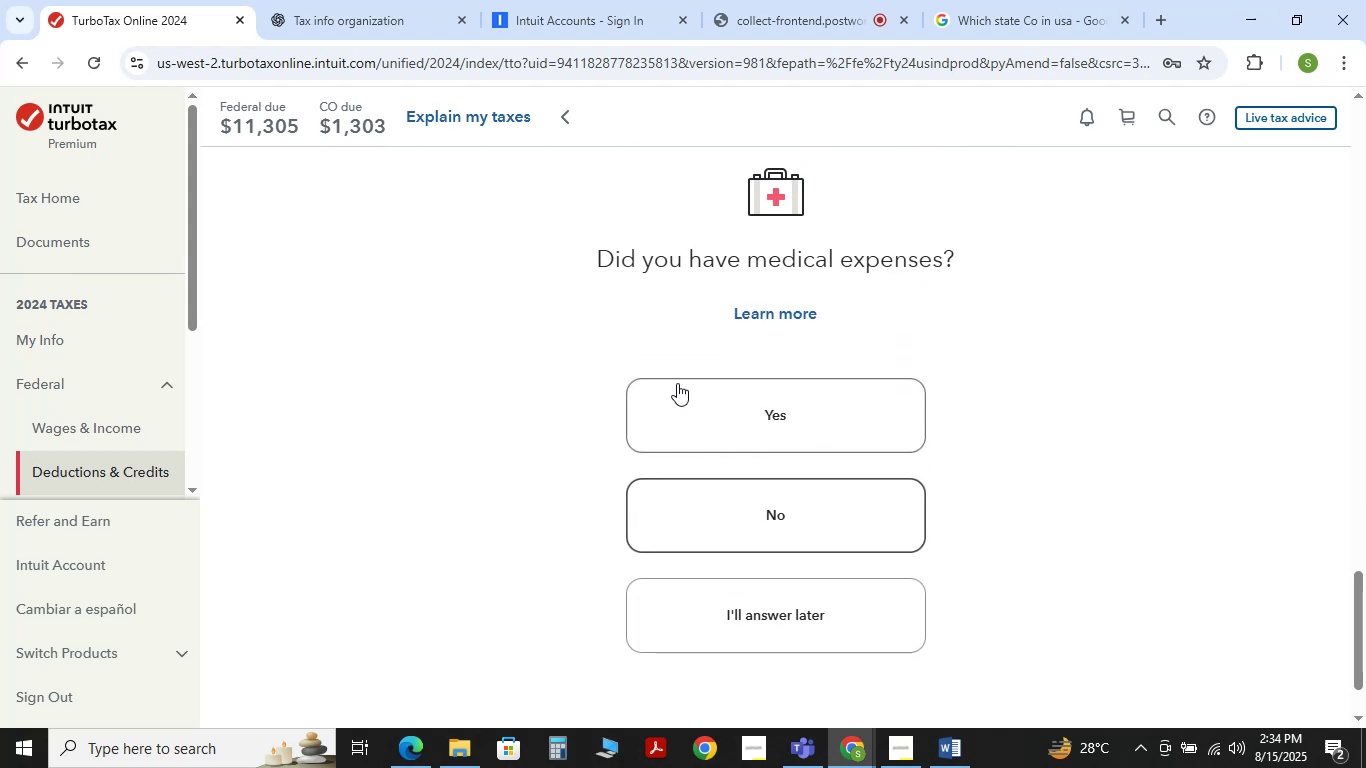 
left_click([959, 741])
 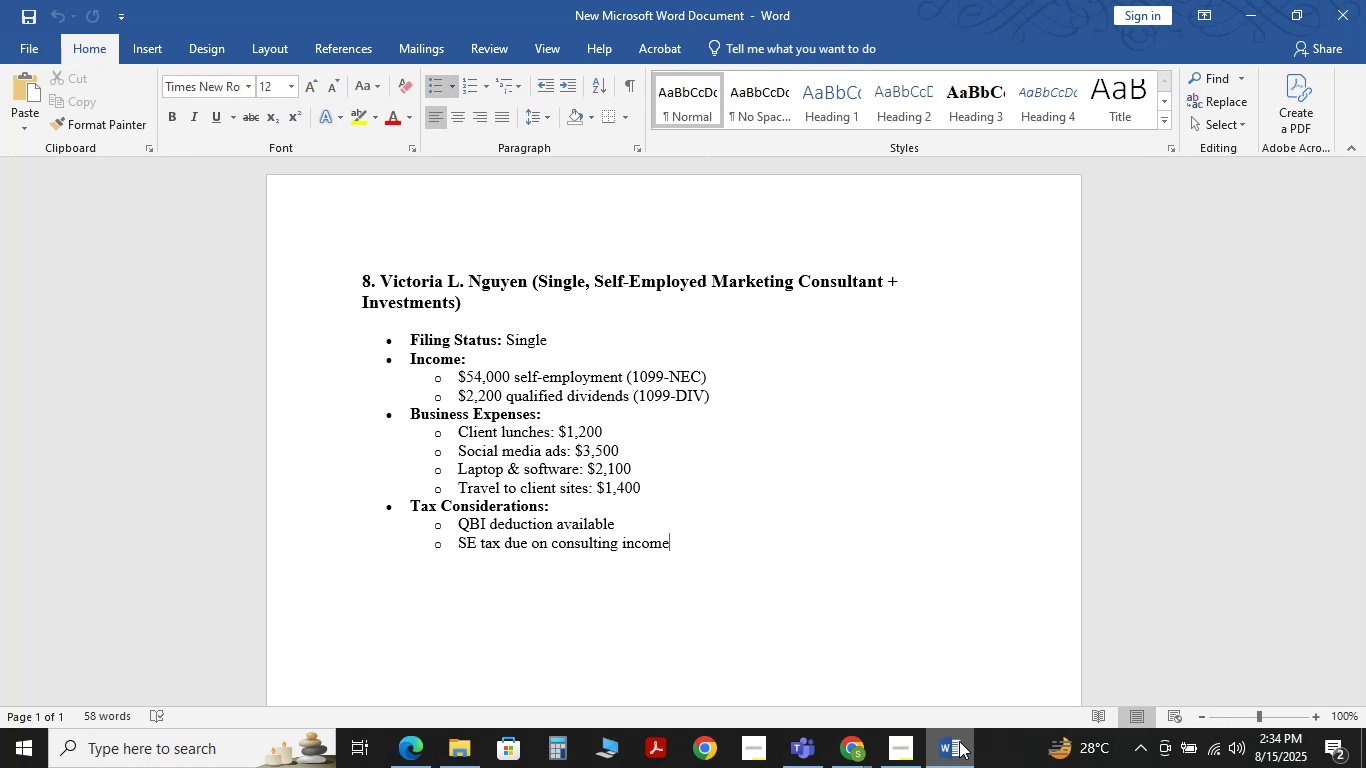 
wait(7.96)
 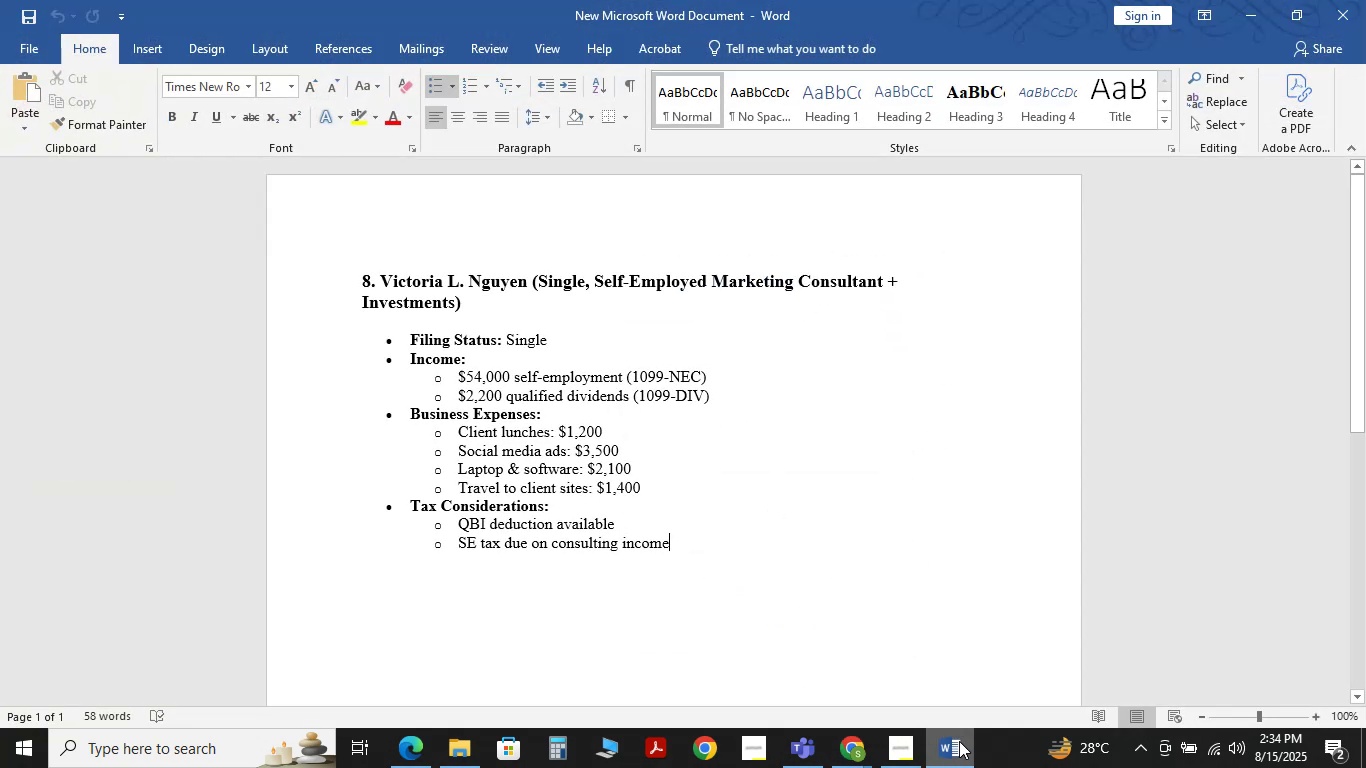 
left_click([959, 741])
 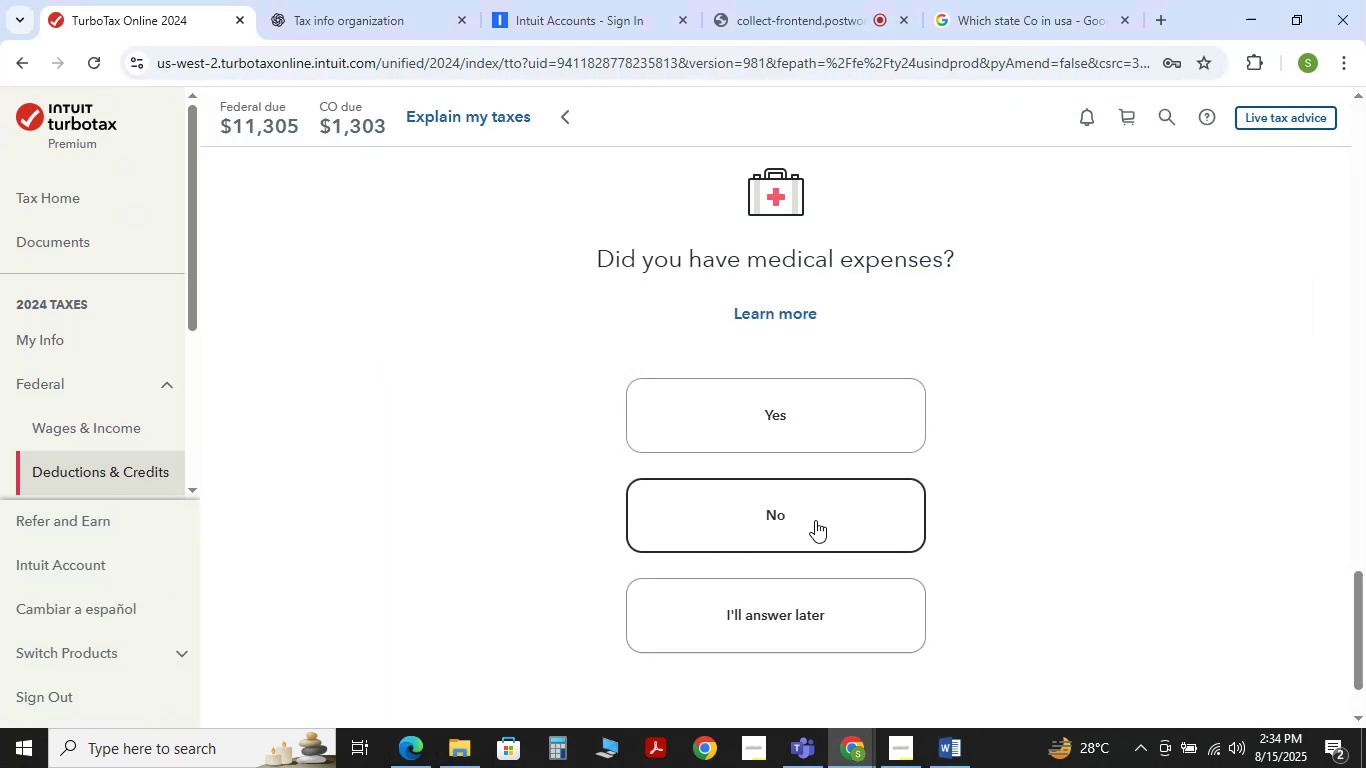 
double_click([815, 520])
 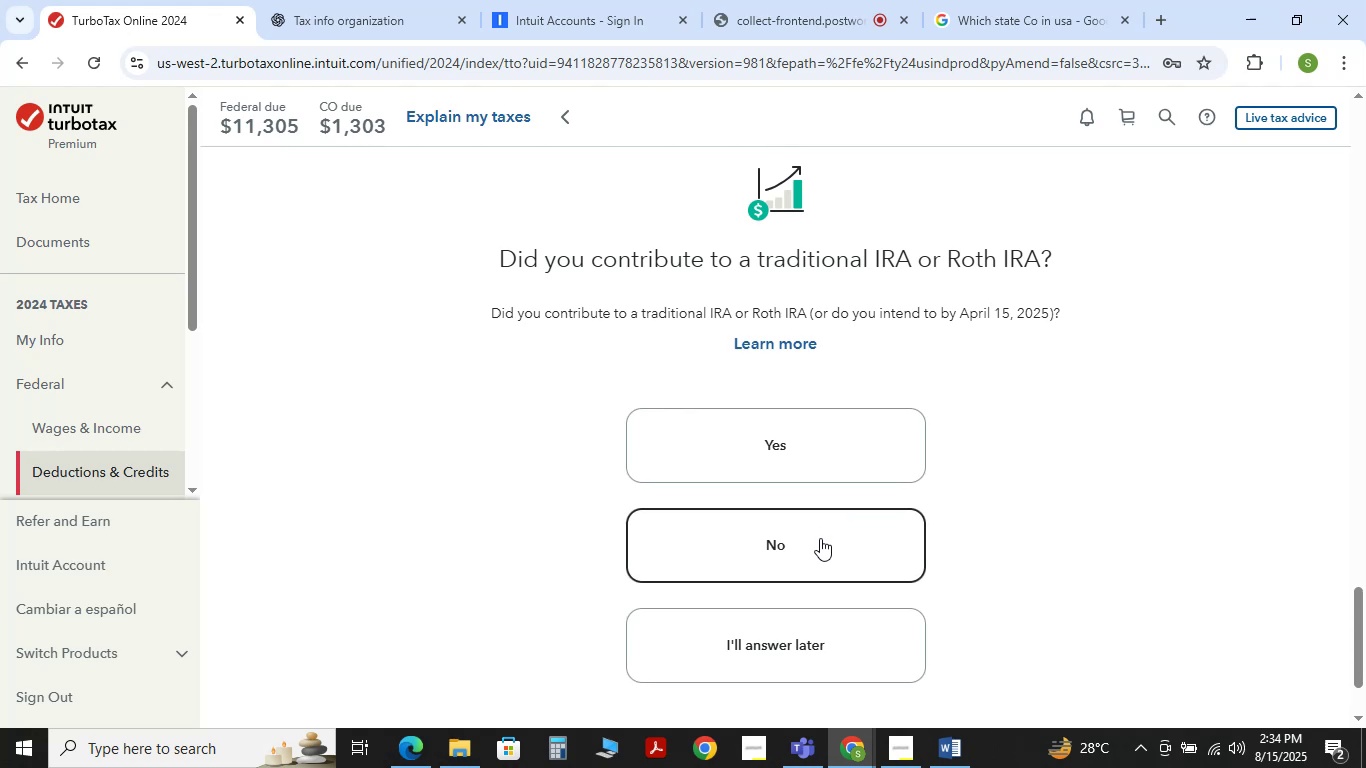 
wait(7.54)
 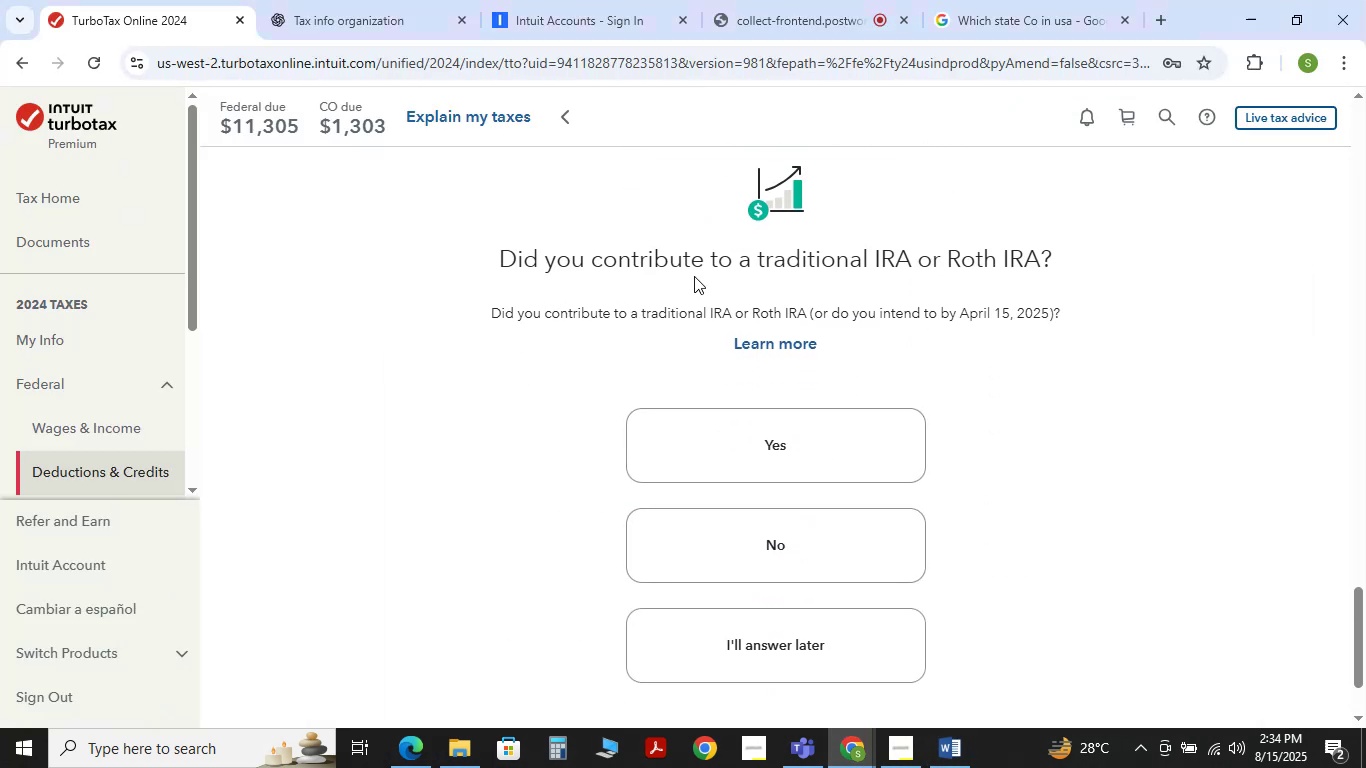 
left_click([820, 538])
 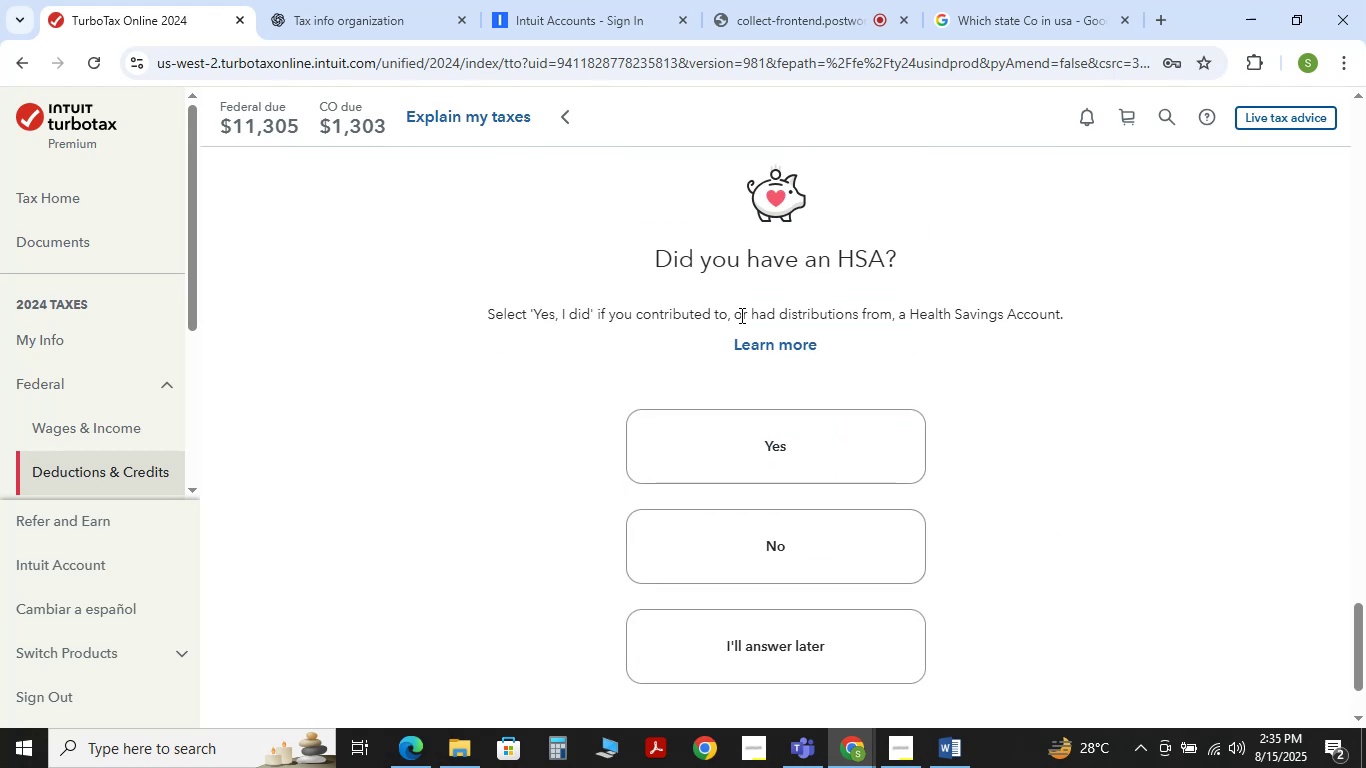 
wait(10.93)
 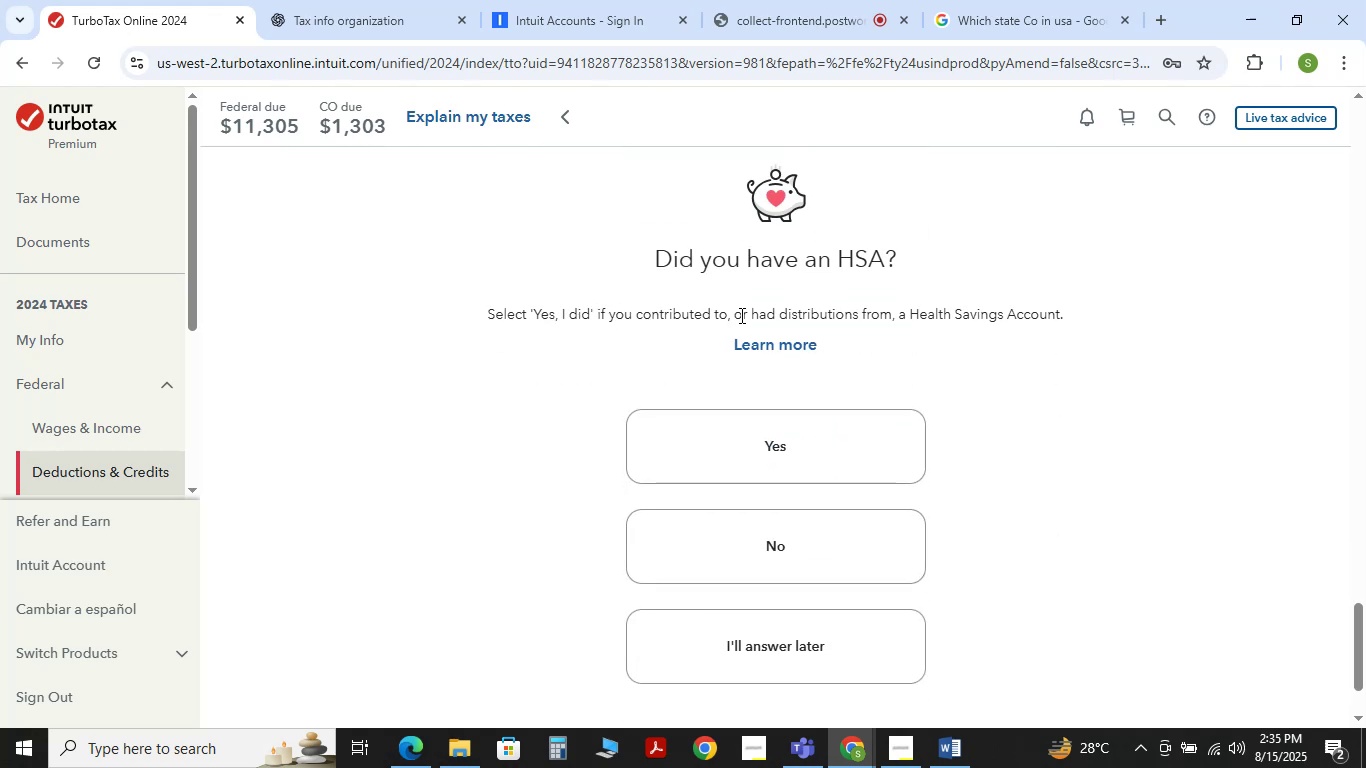 
left_click([954, 760])
 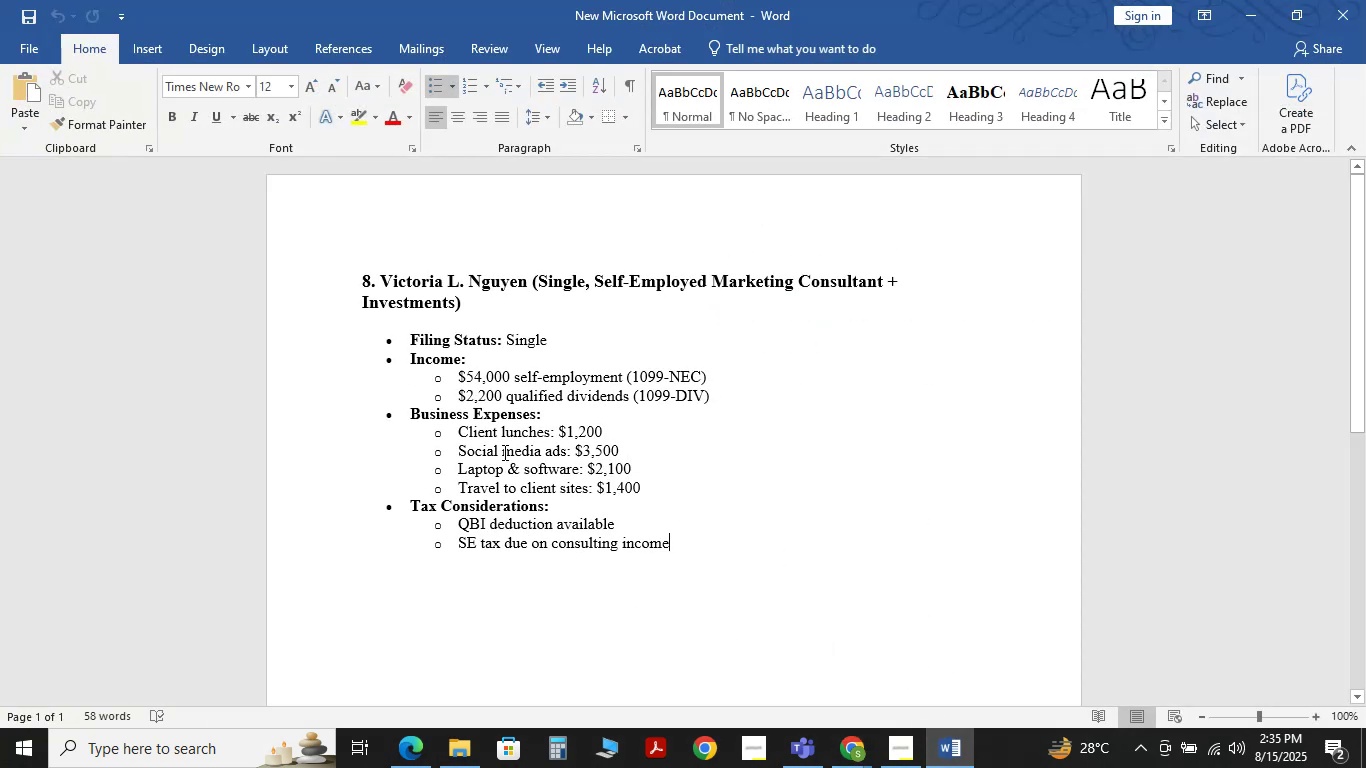 
wait(5.5)
 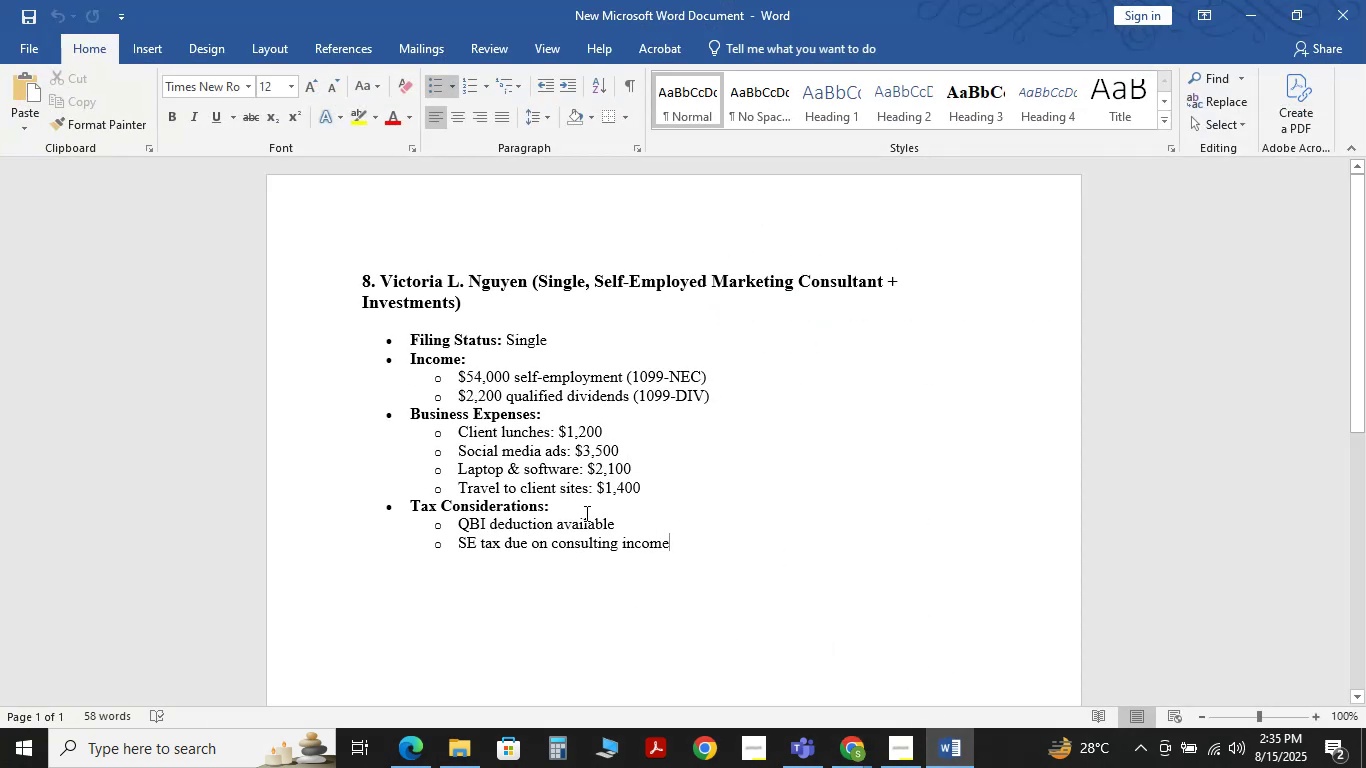 
left_click([940, 750])
 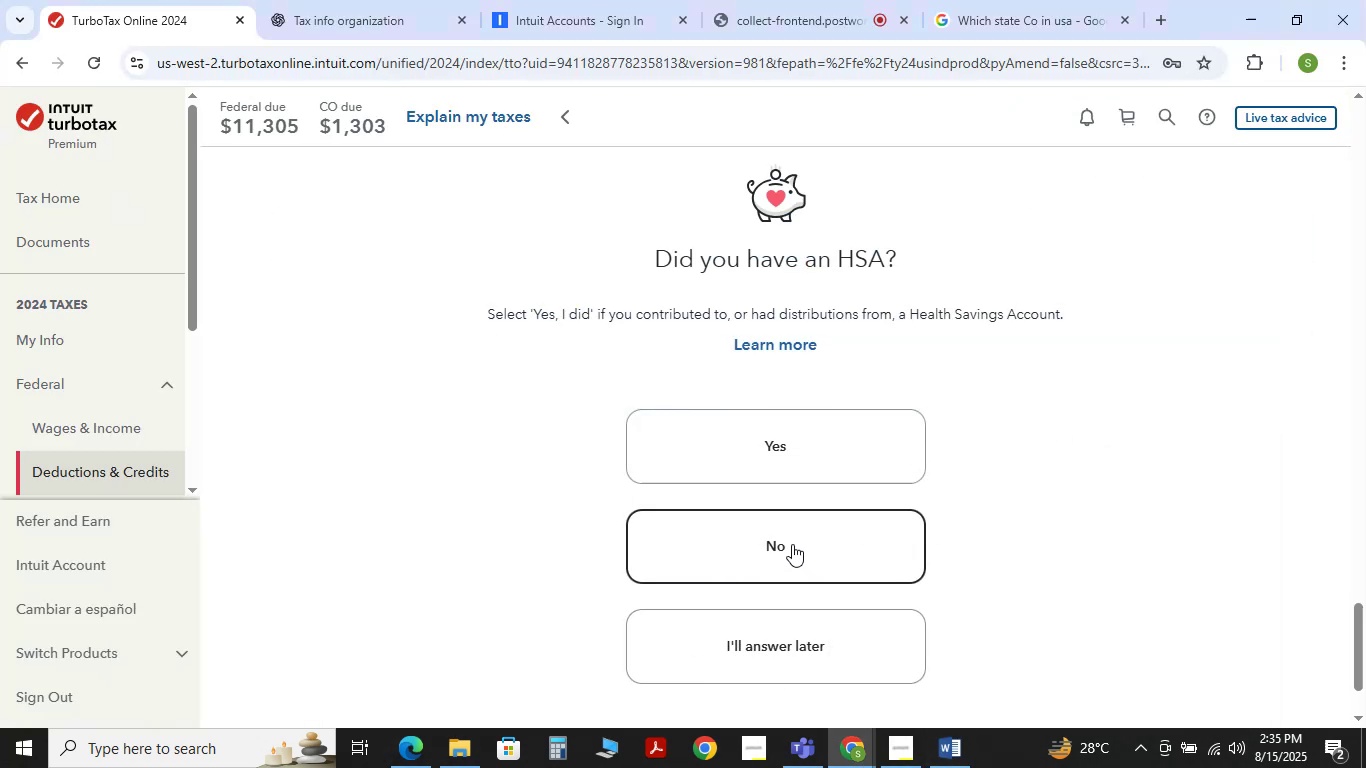 
left_click([792, 544])
 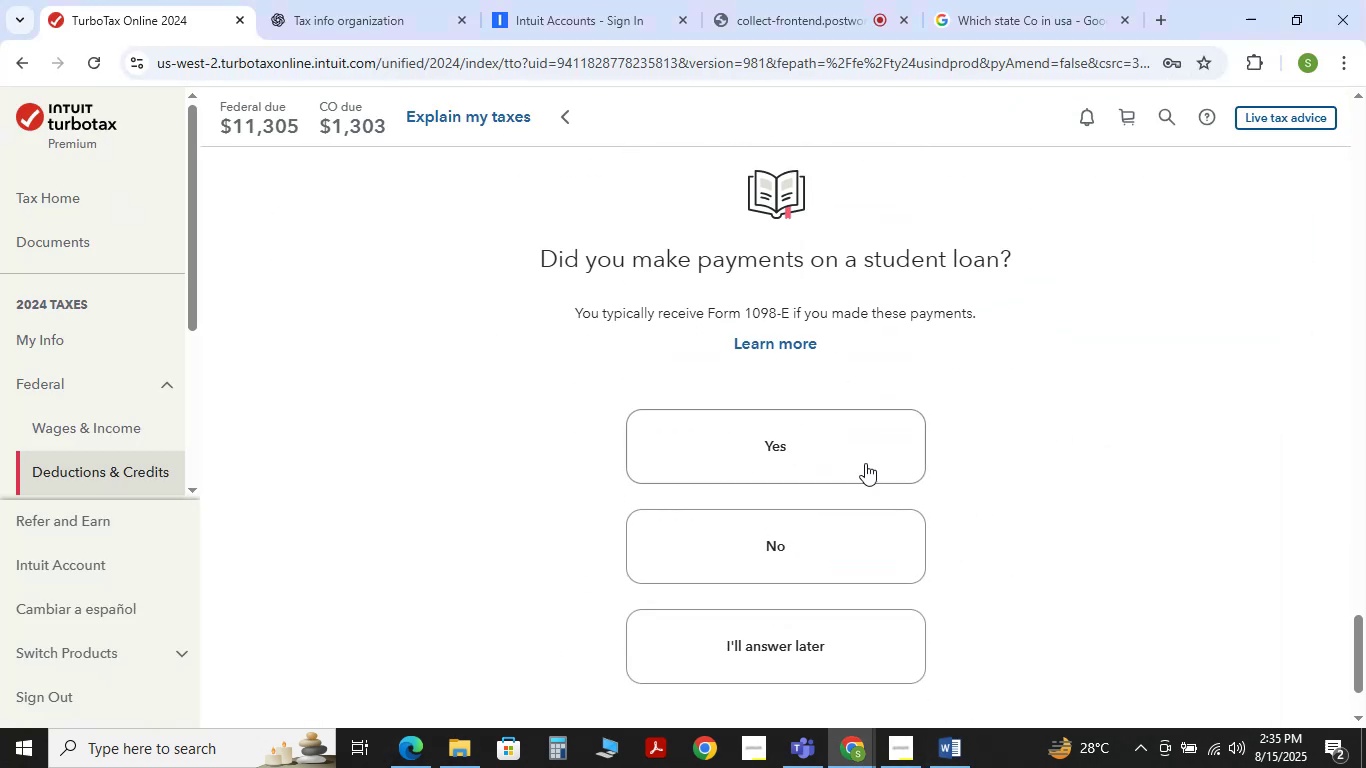 
double_click([832, 538])
 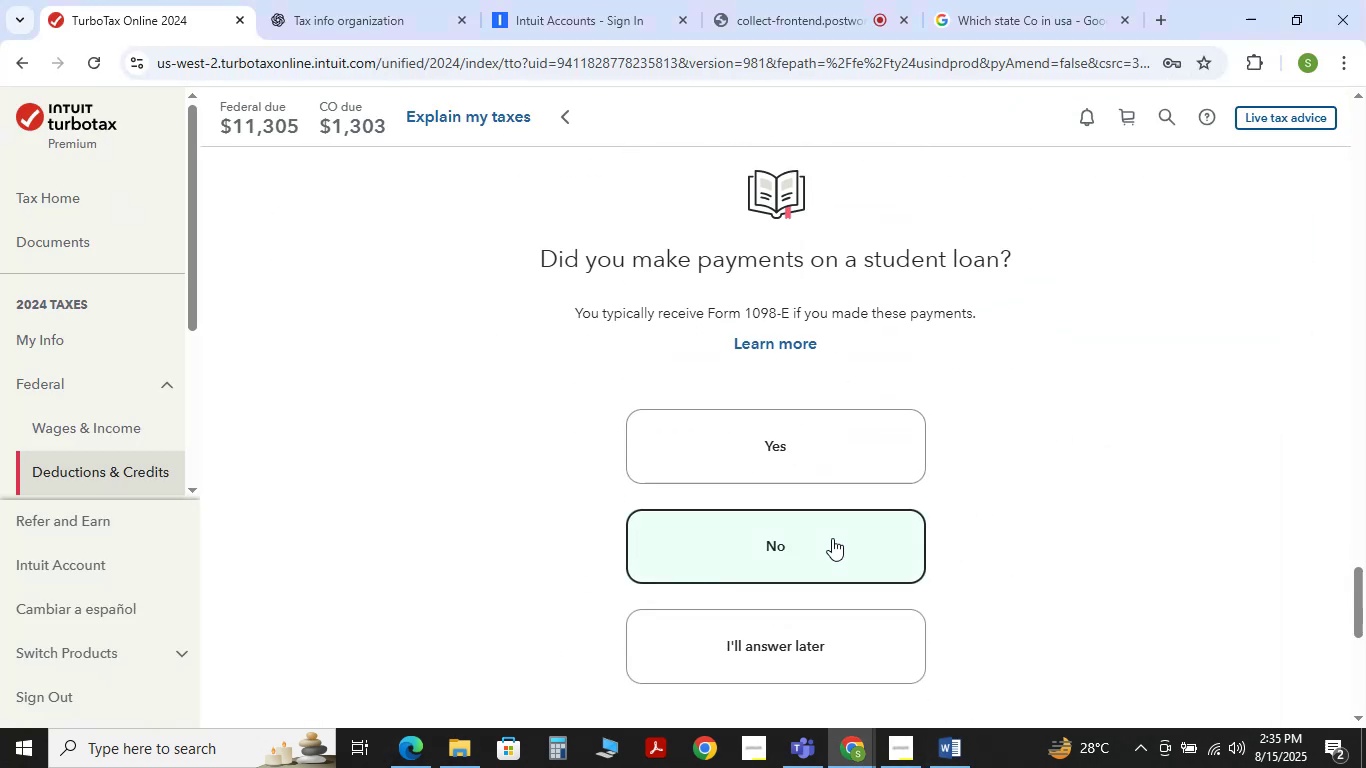 
triple_click([832, 538])
 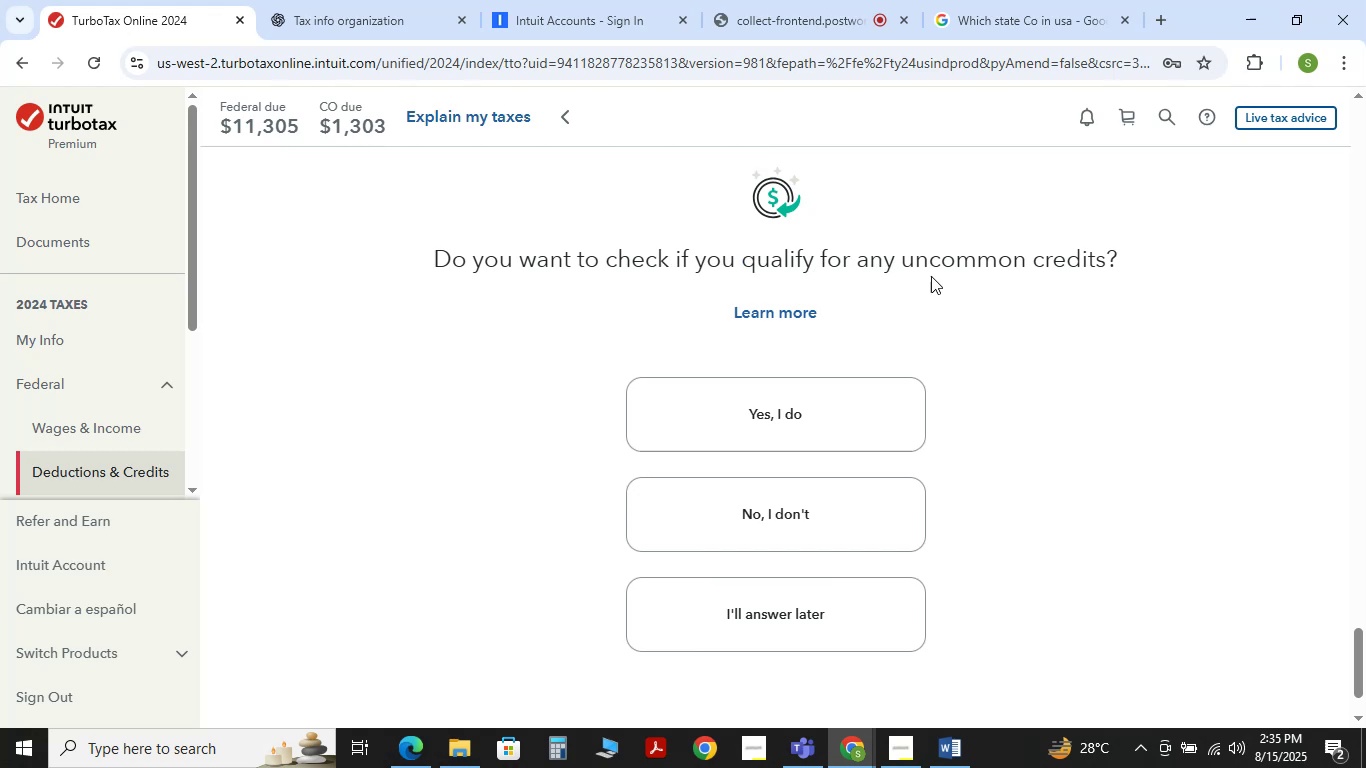 
wait(13.89)
 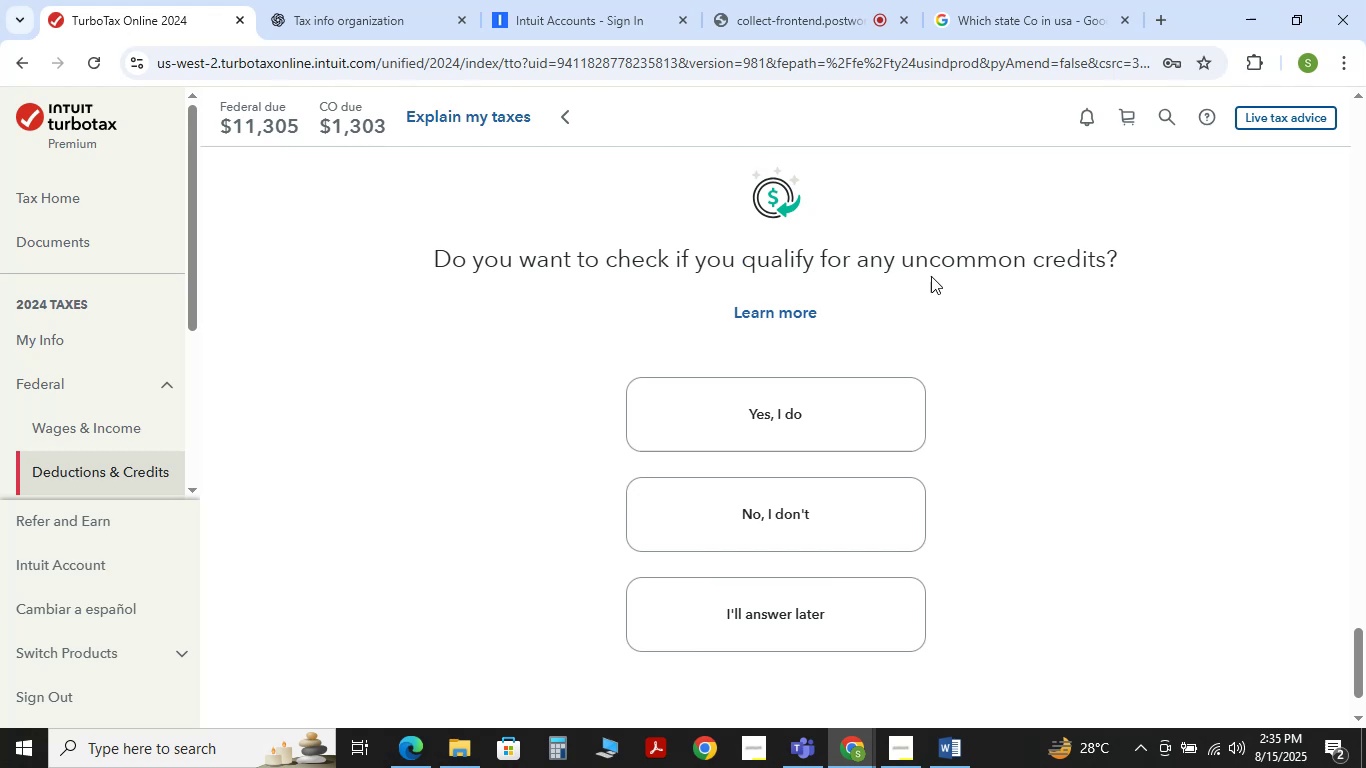 
double_click([440, 265])
 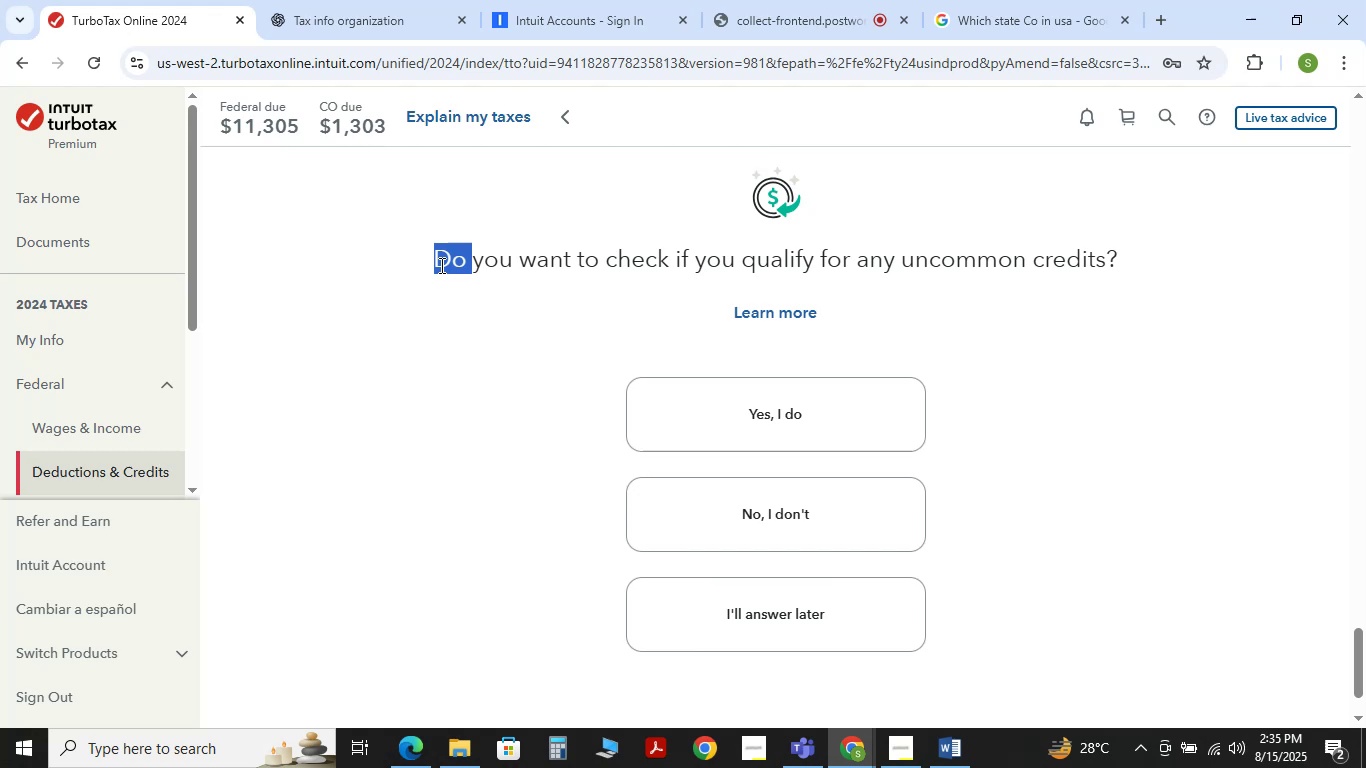 
hold_key(key=ShiftLeft, duration=2.93)
 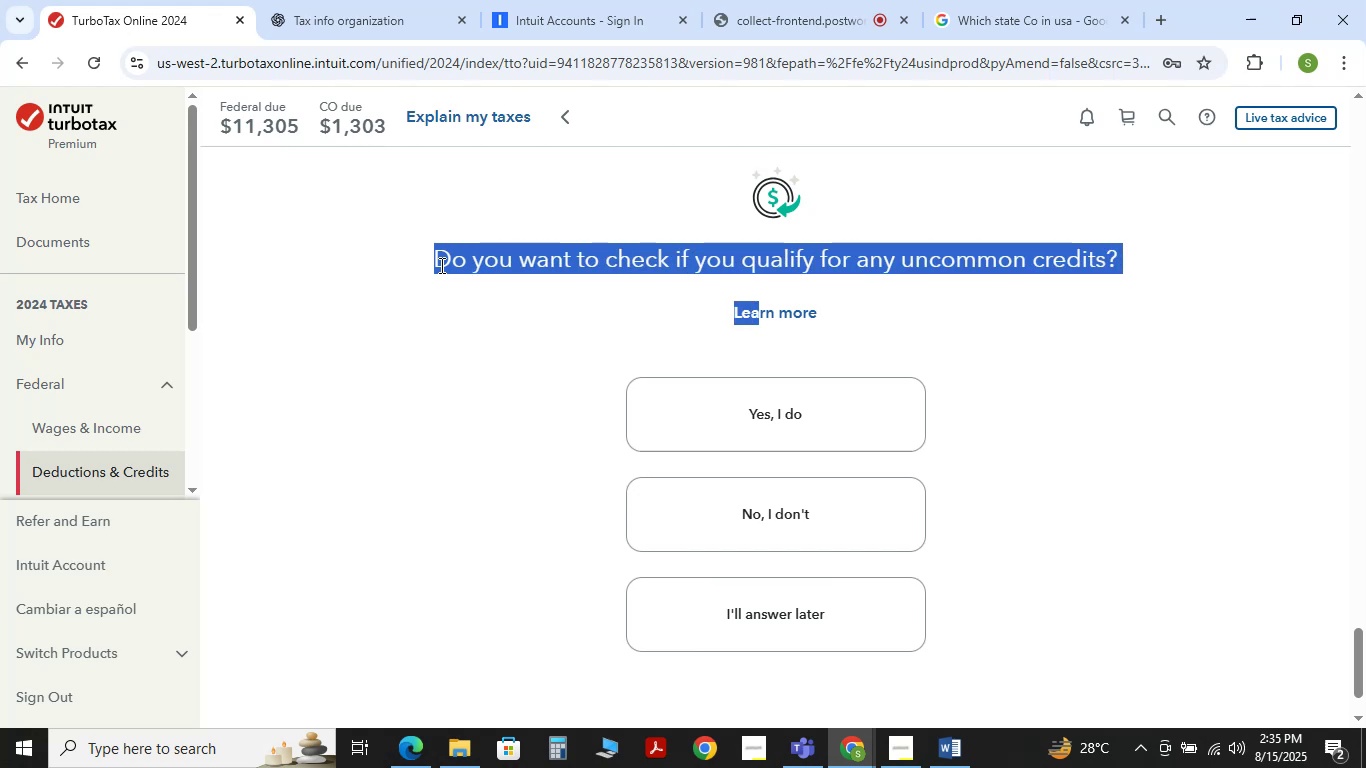 
hold_key(key=ArrowRight, duration=1.53)
 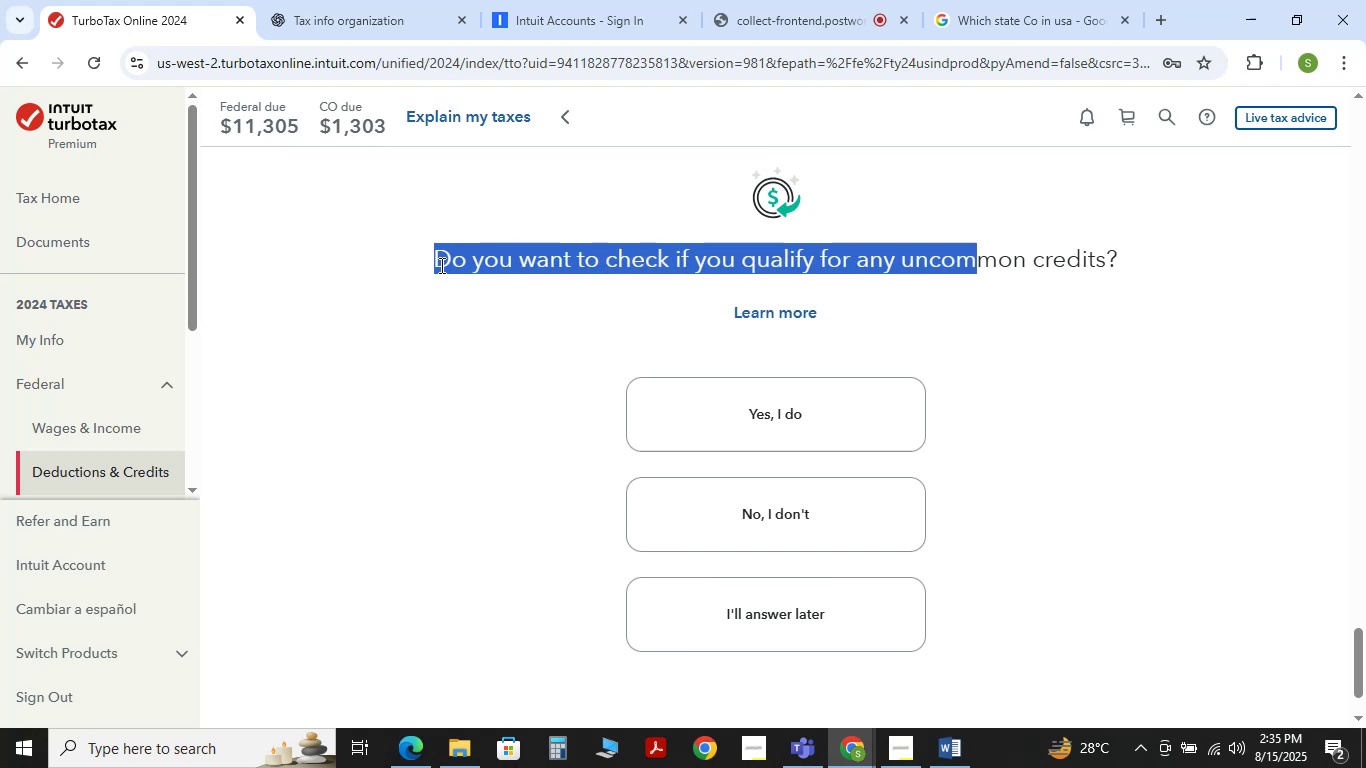 
hold_key(key=ArrowRight, duration=0.99)
 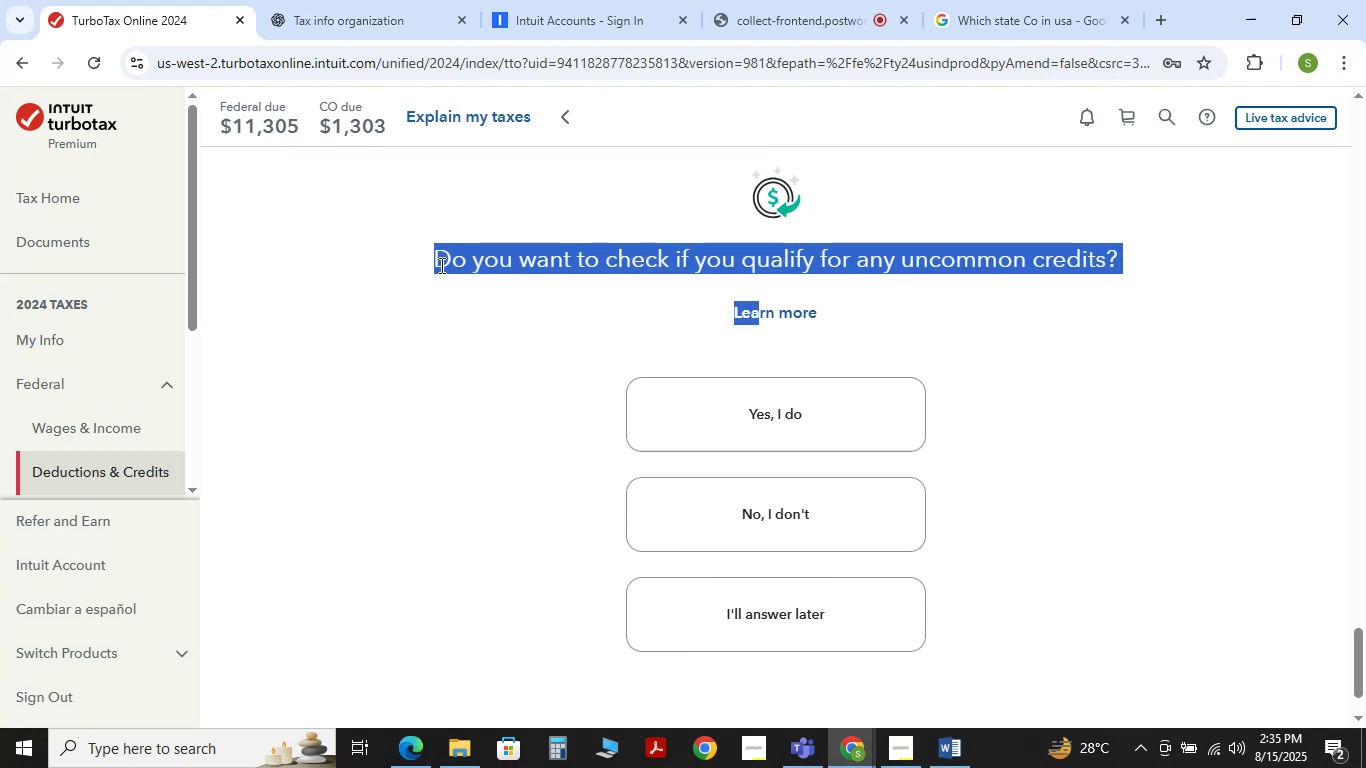 
key(Shift+ArrowLeft)
 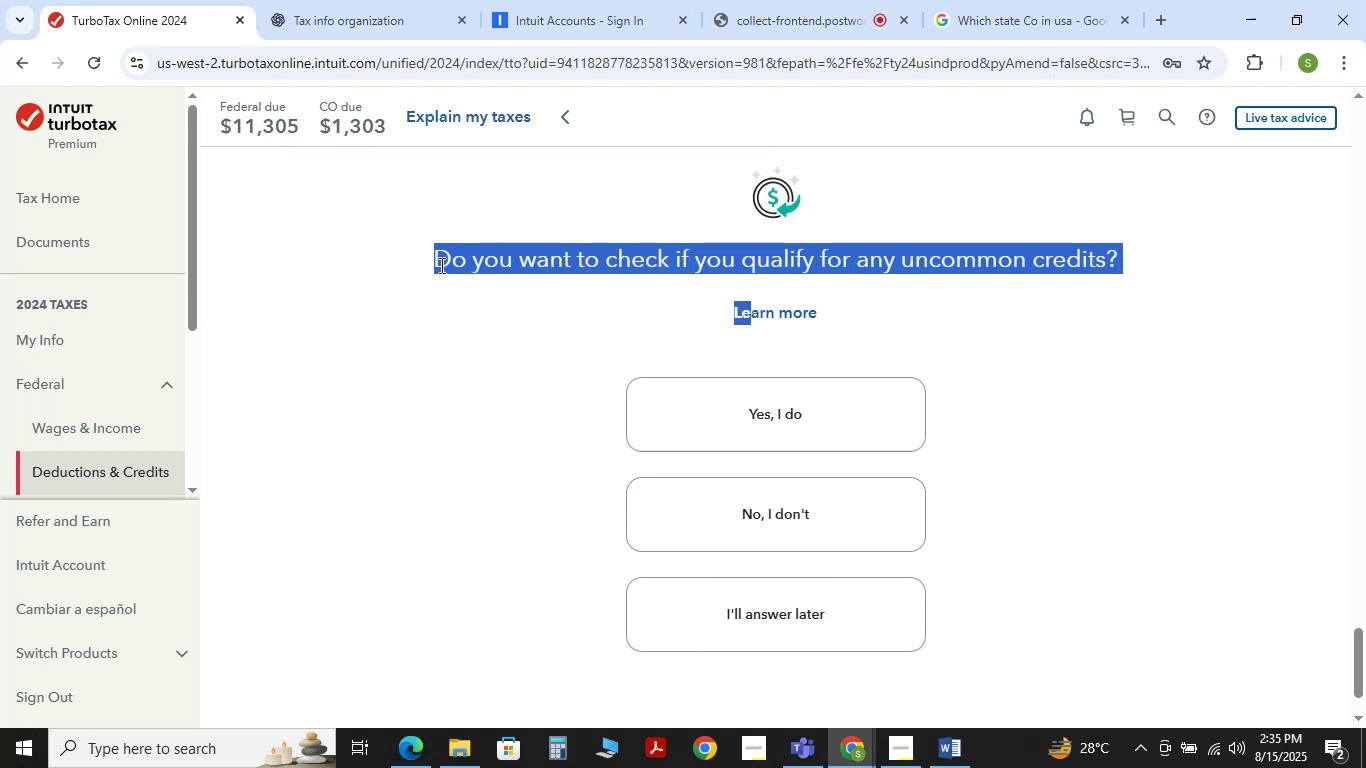 
key(Shift+ArrowLeft)
 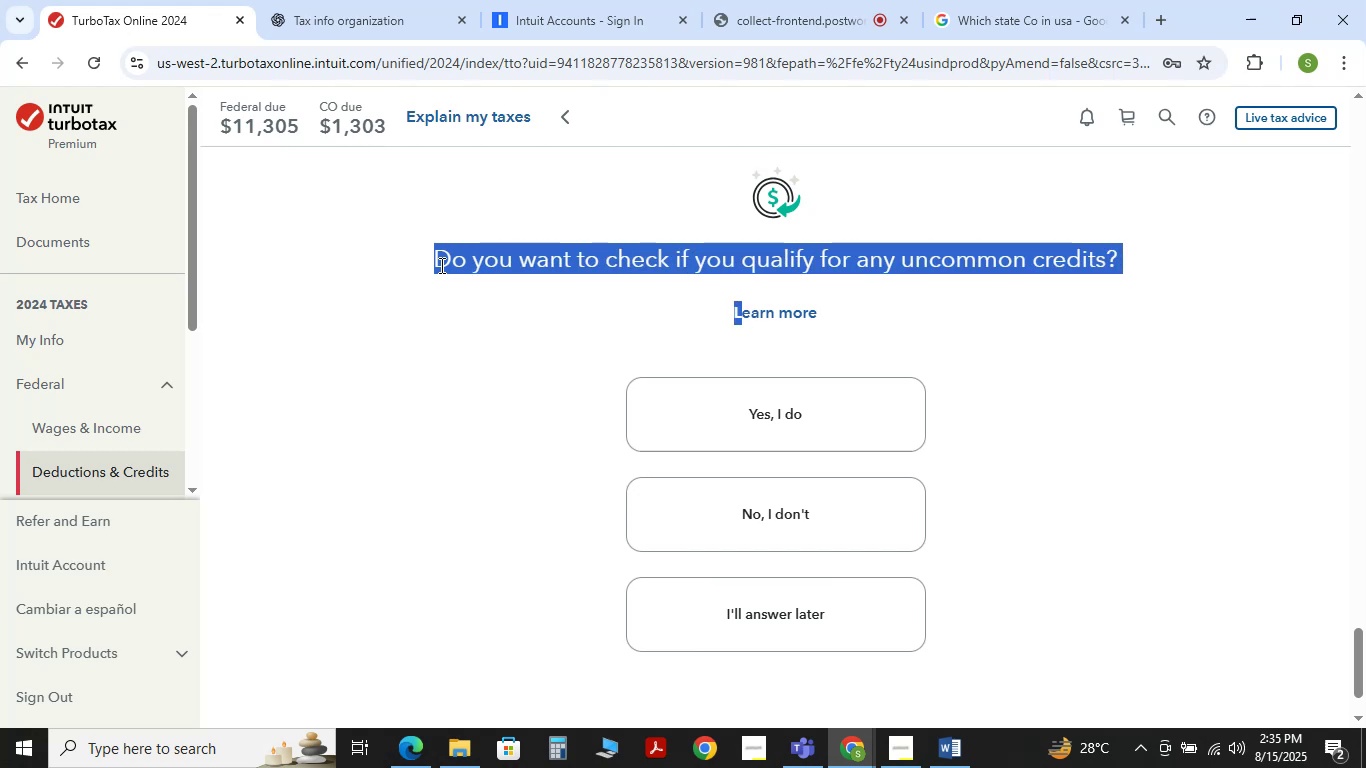 
key(Shift+ArrowLeft)
 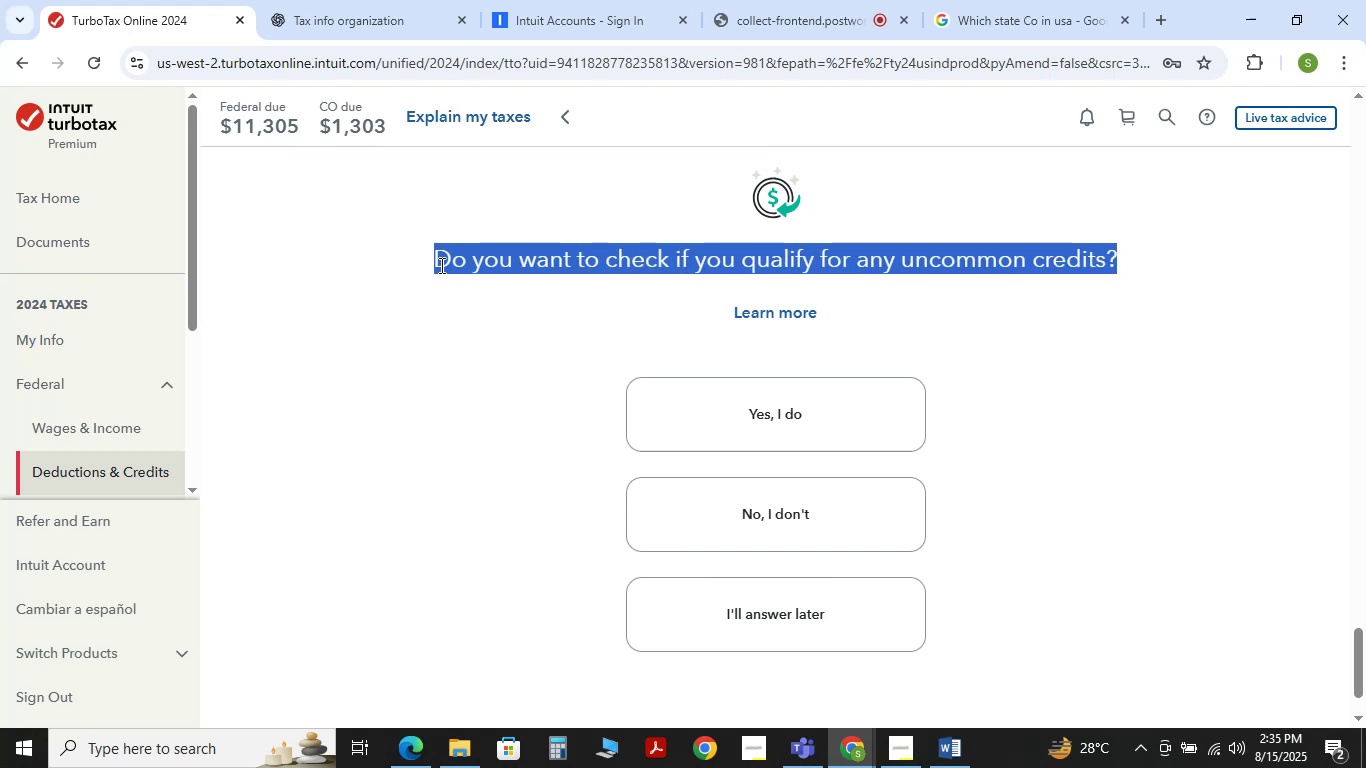 
key(Control+C)
 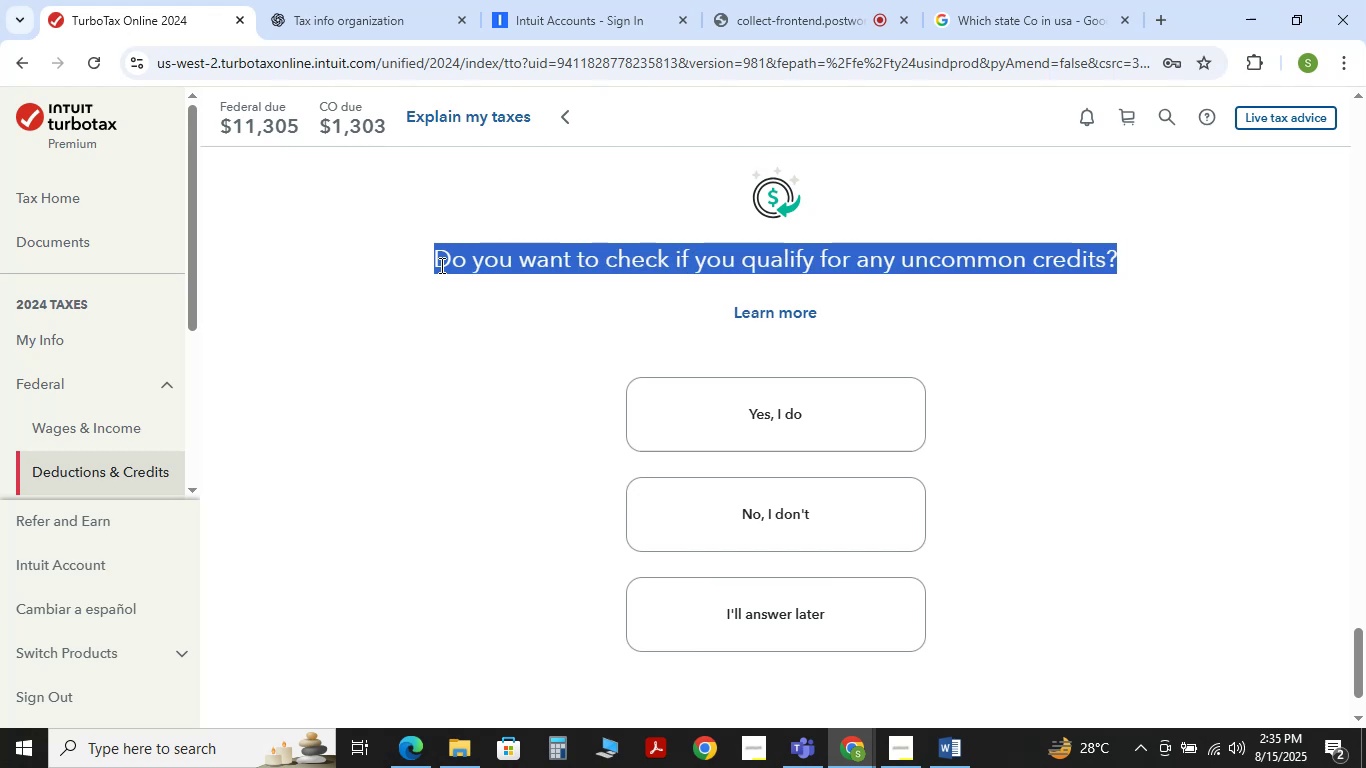 
key(Control+C)
 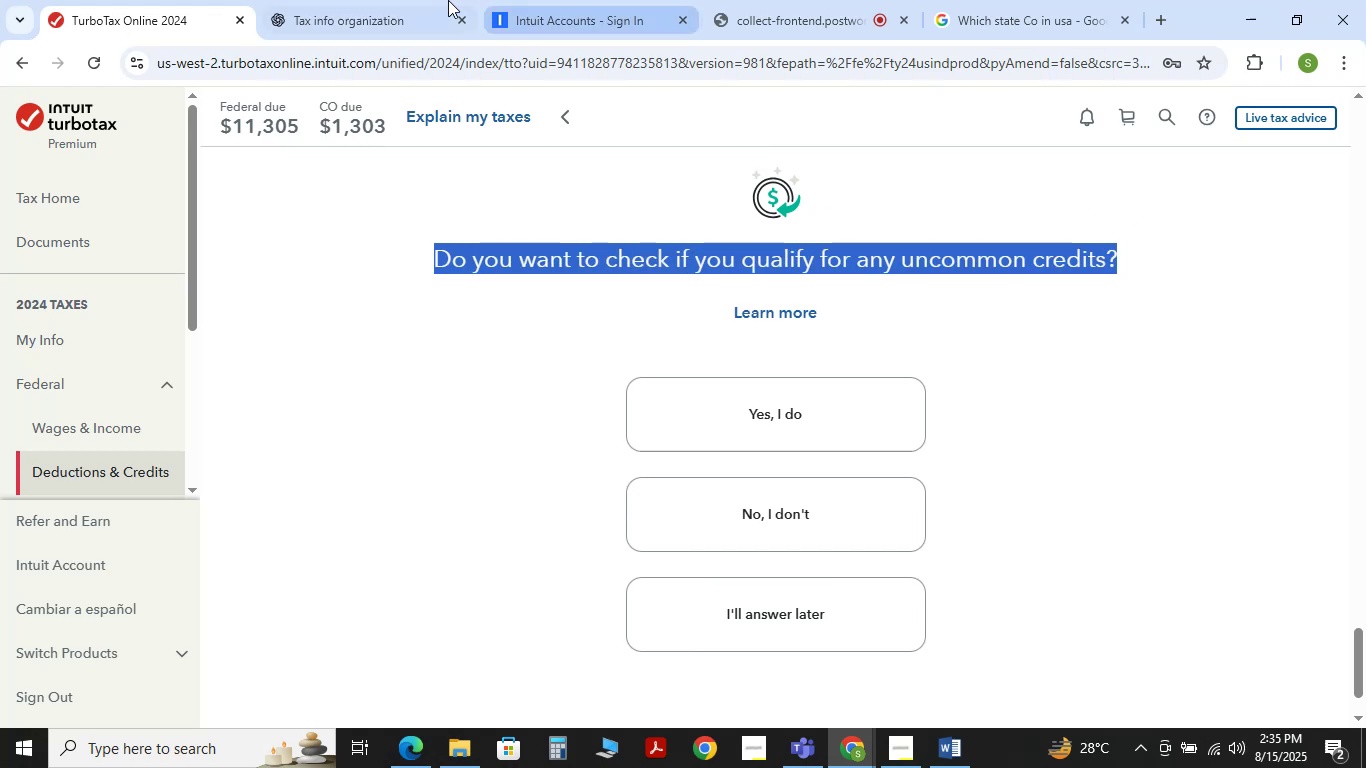 
left_click([390, 0])
 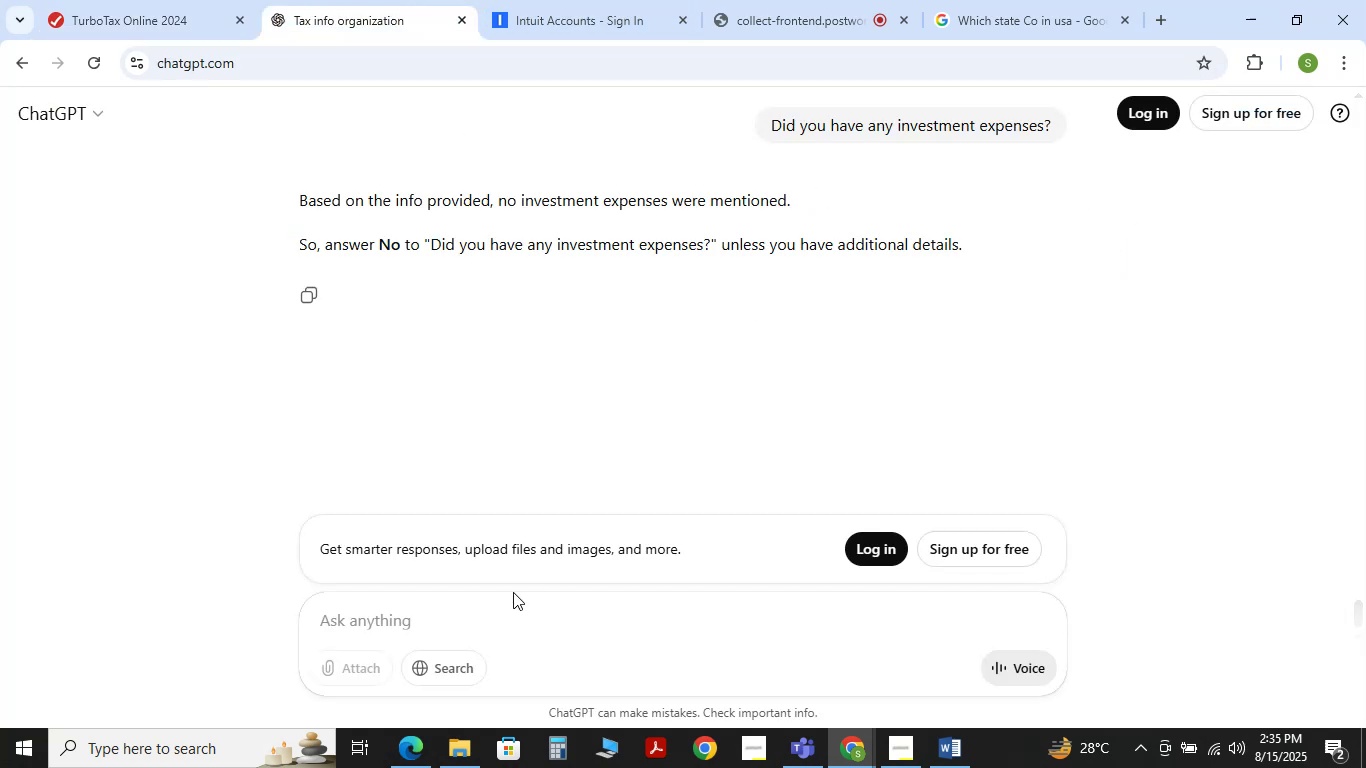 
key(Control+V)
 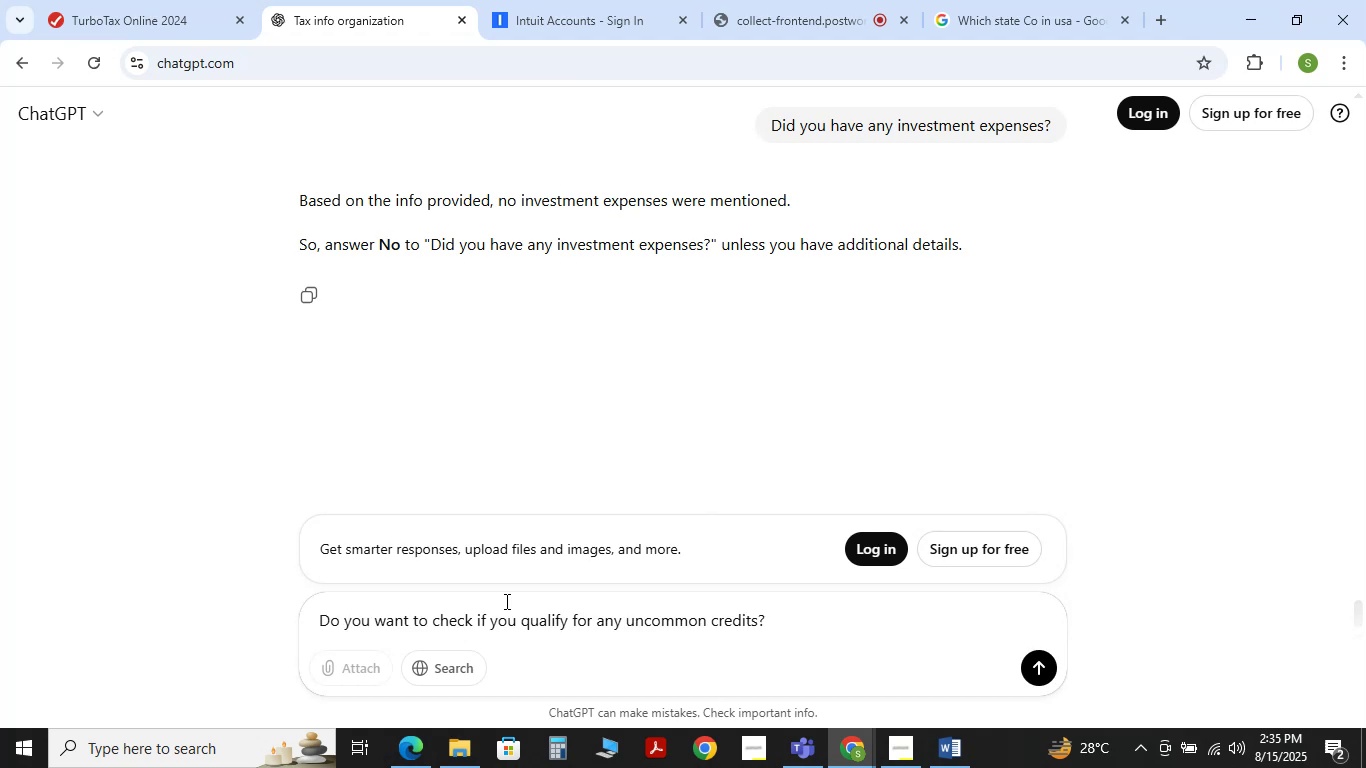 
key(NumpadEnter)
 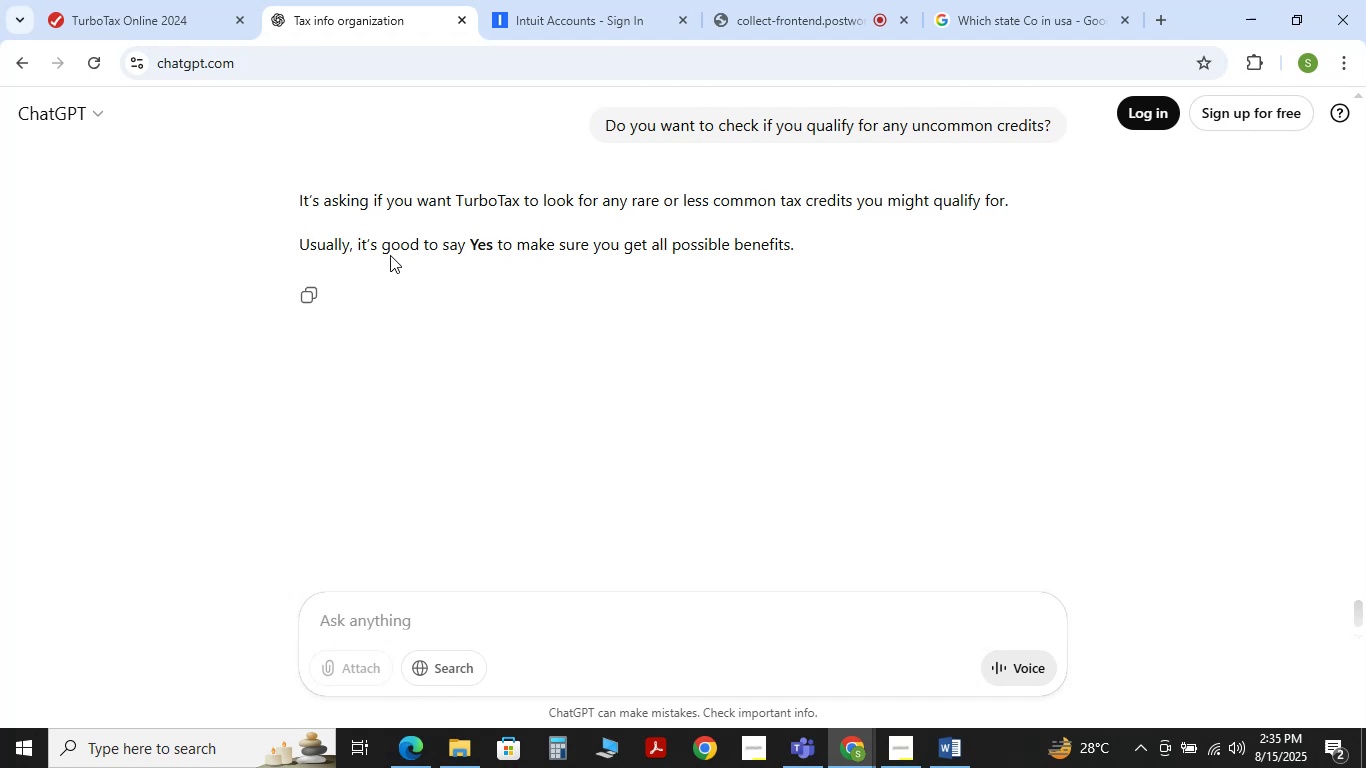 
wait(15.88)
 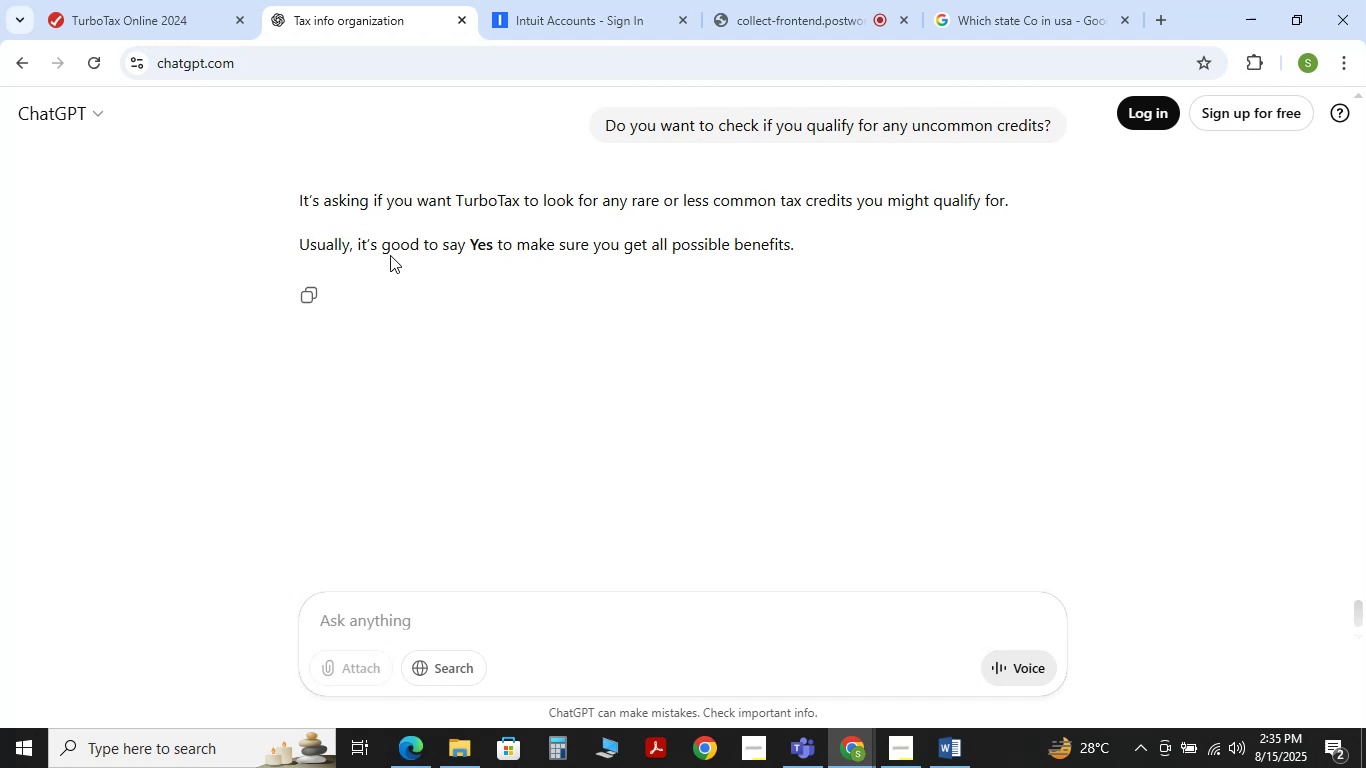 
left_click([128, 18])
 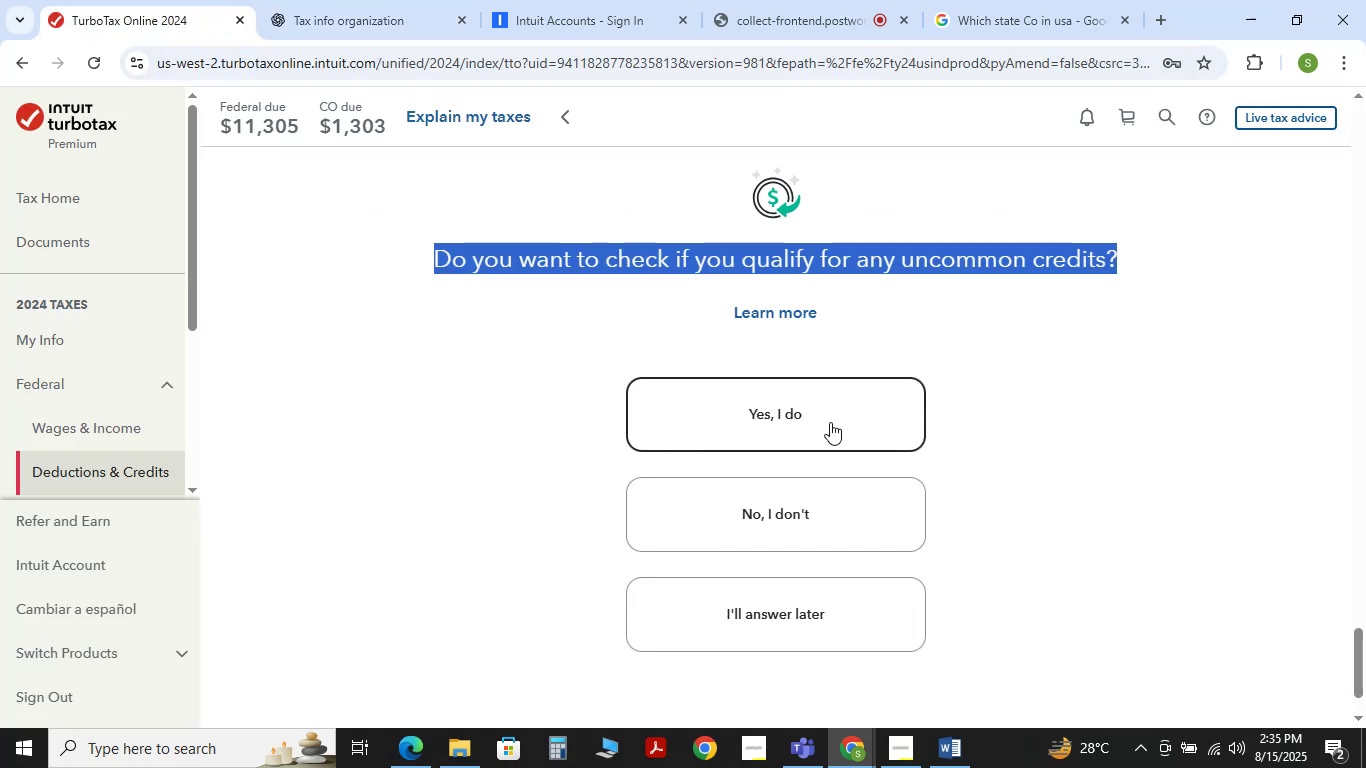 
left_click([830, 422])
 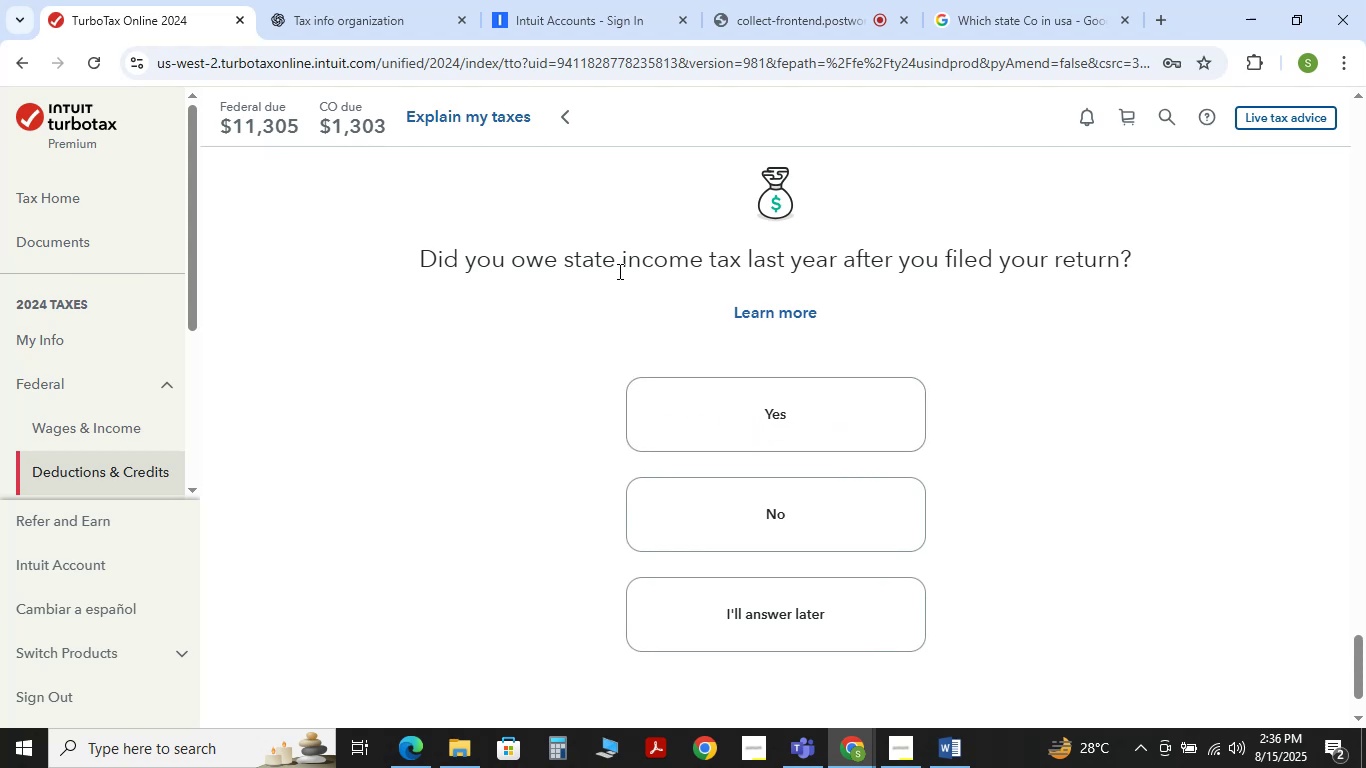 
wait(8.76)
 